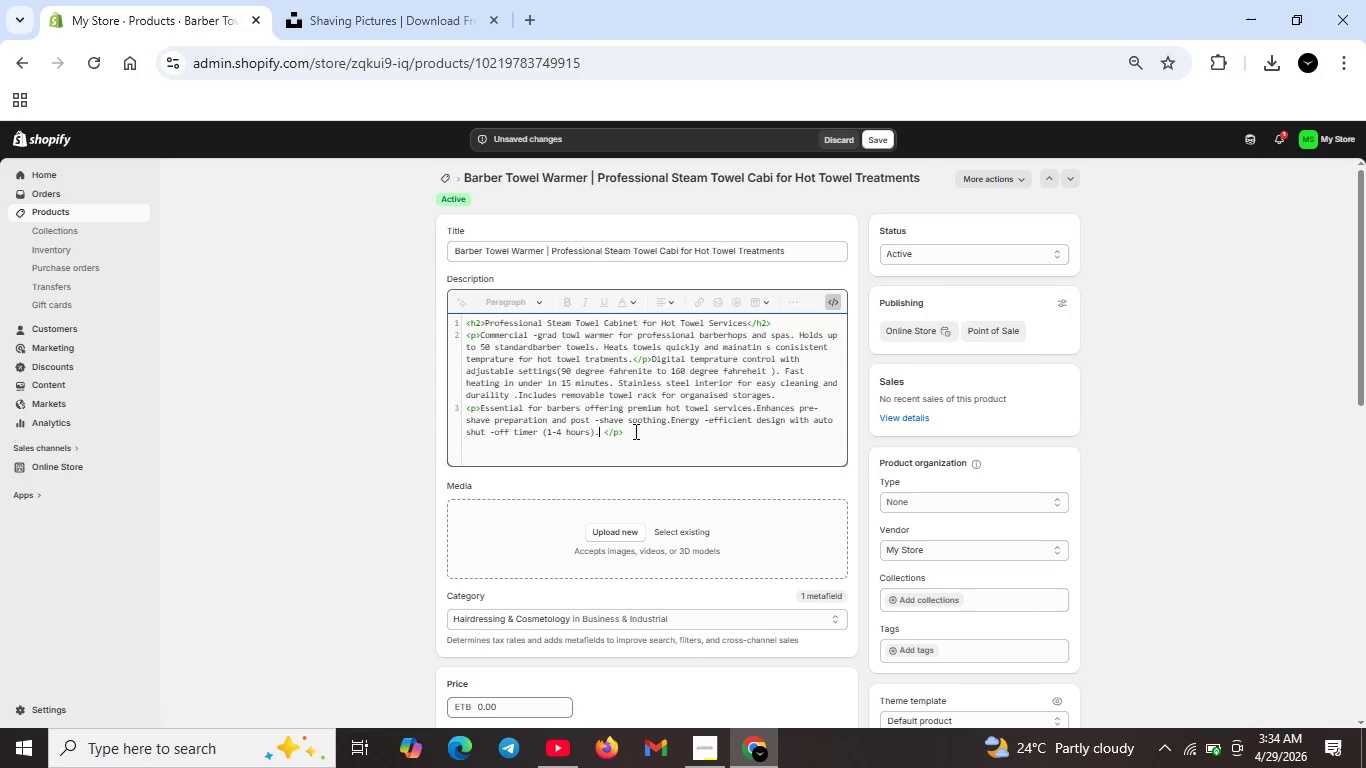 
left_click([633, 432])
 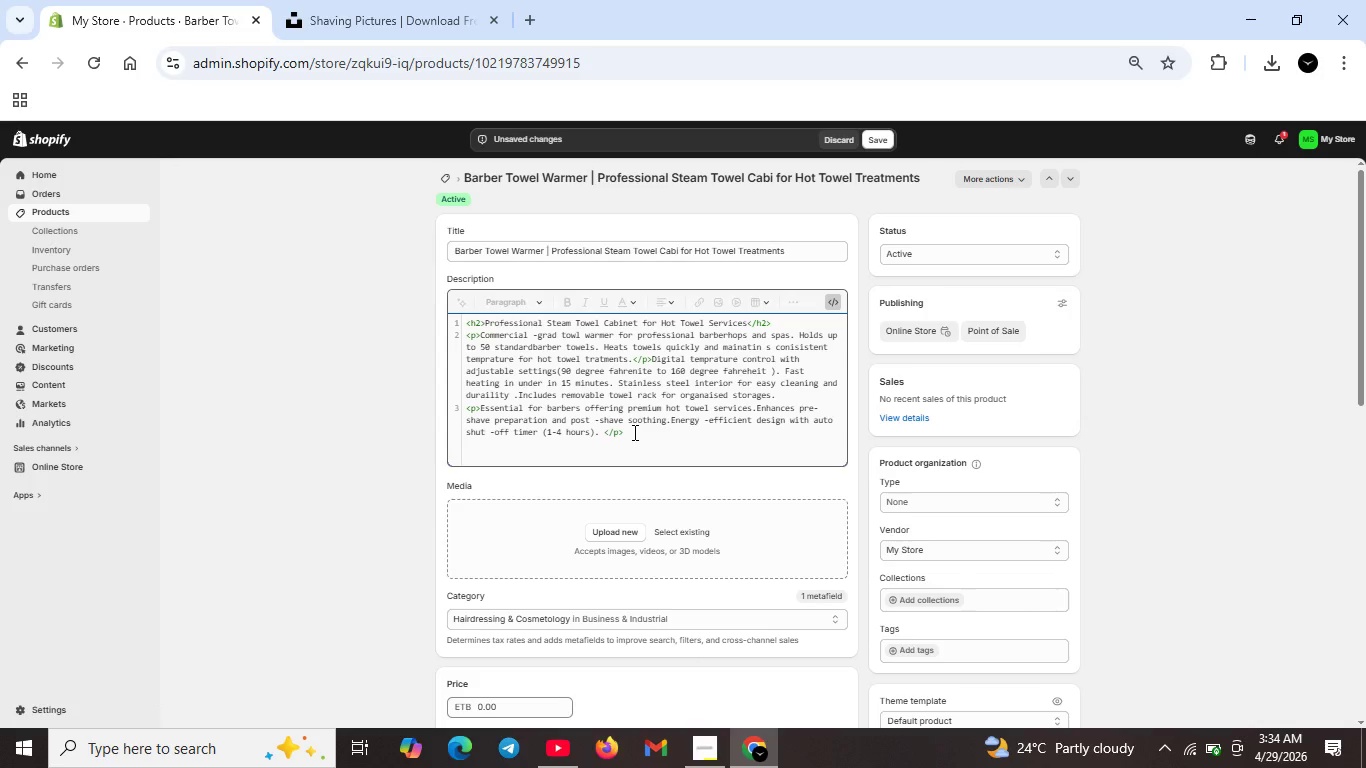 
key(Shift+ShiftRight)
 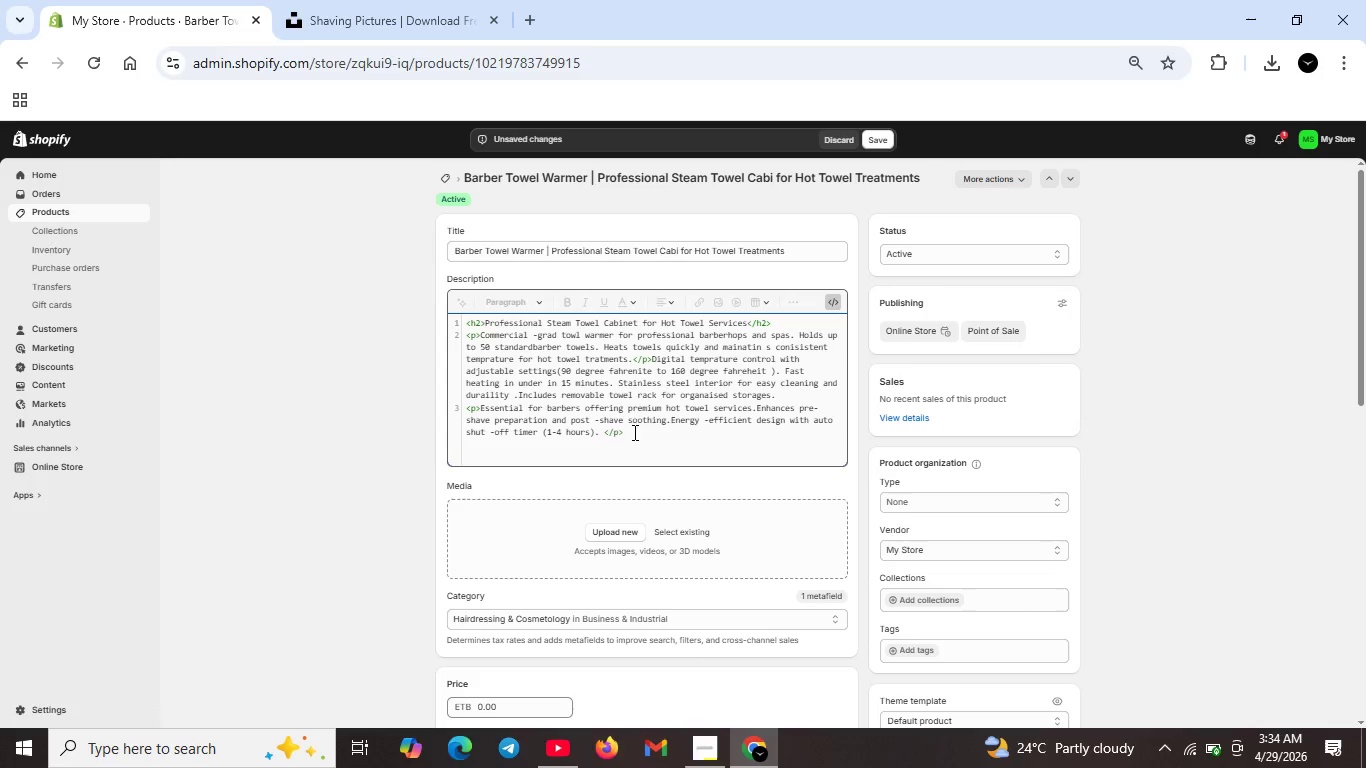 
key(Shift+Enter)
 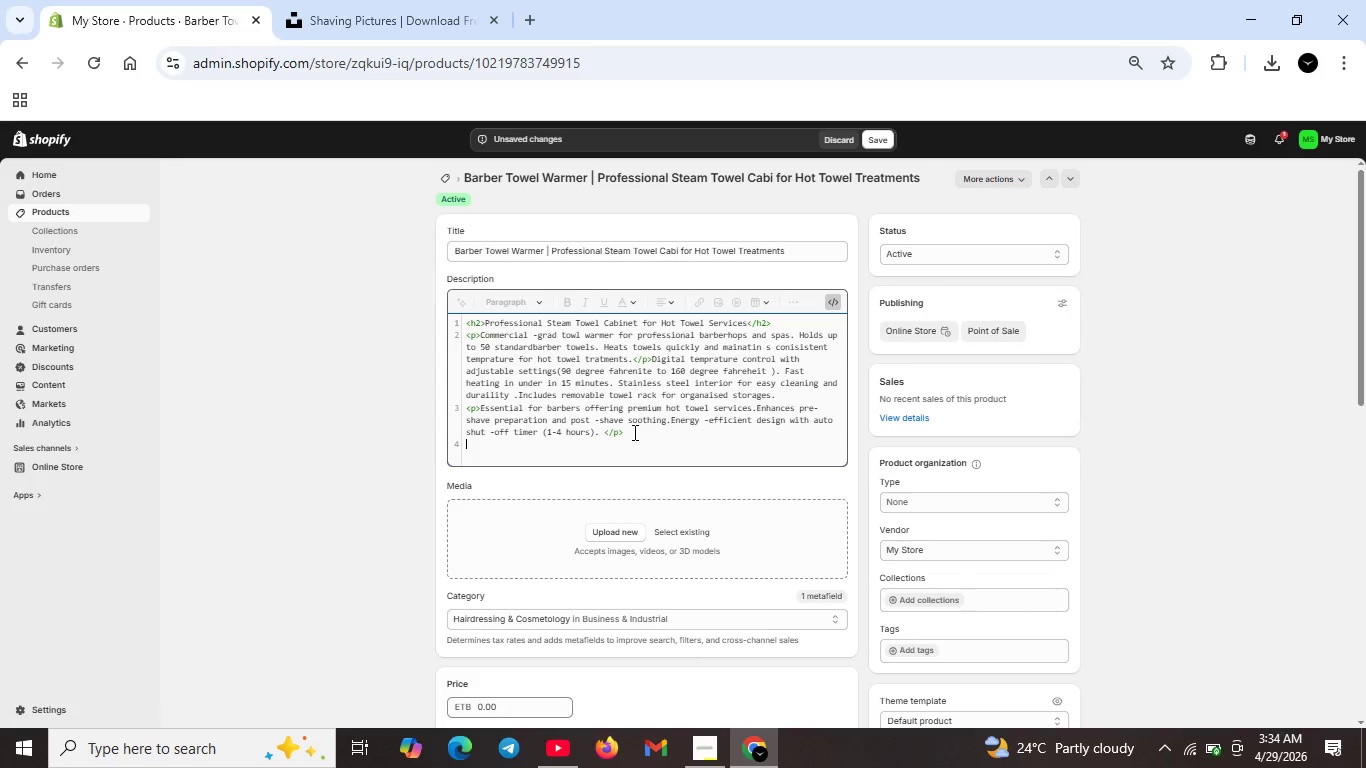 
type(<h3>Technical Specs</h3>)
 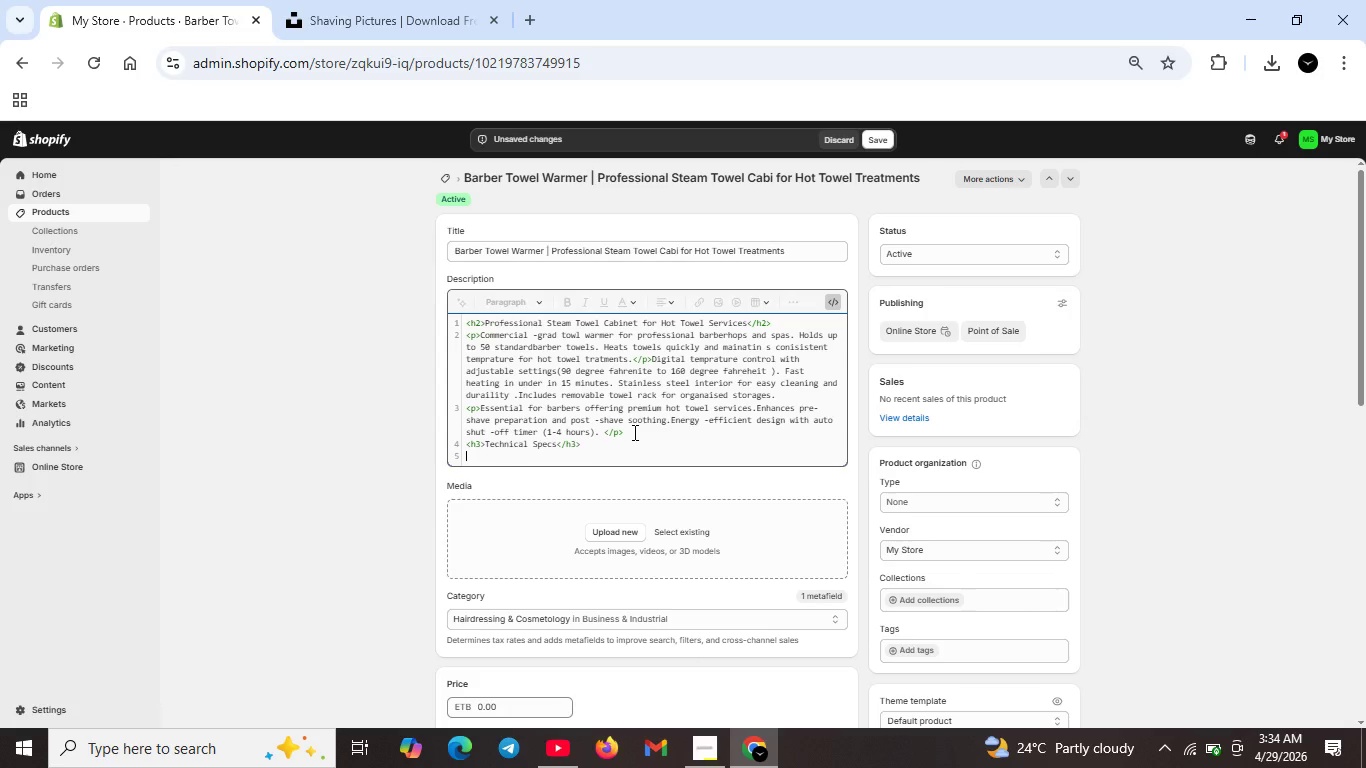 
 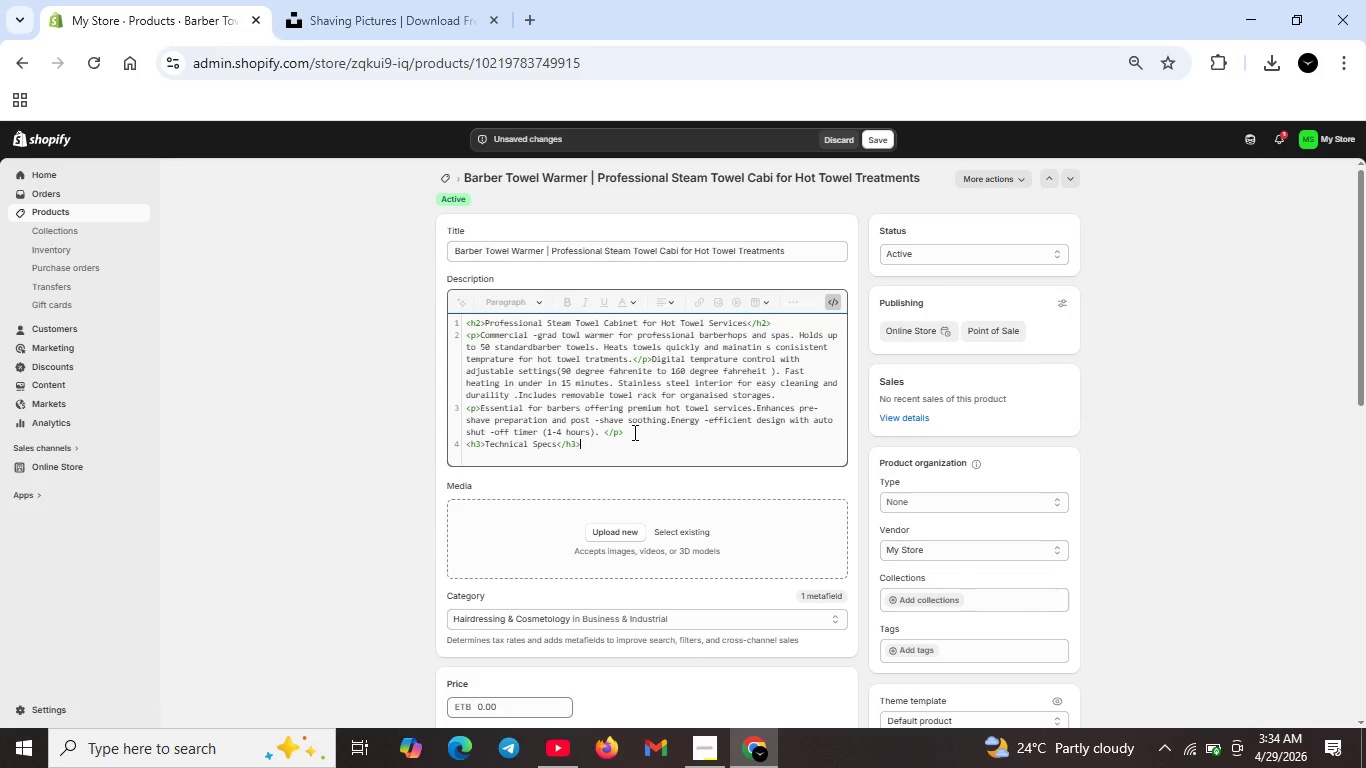 
key(Shift+Enter)
 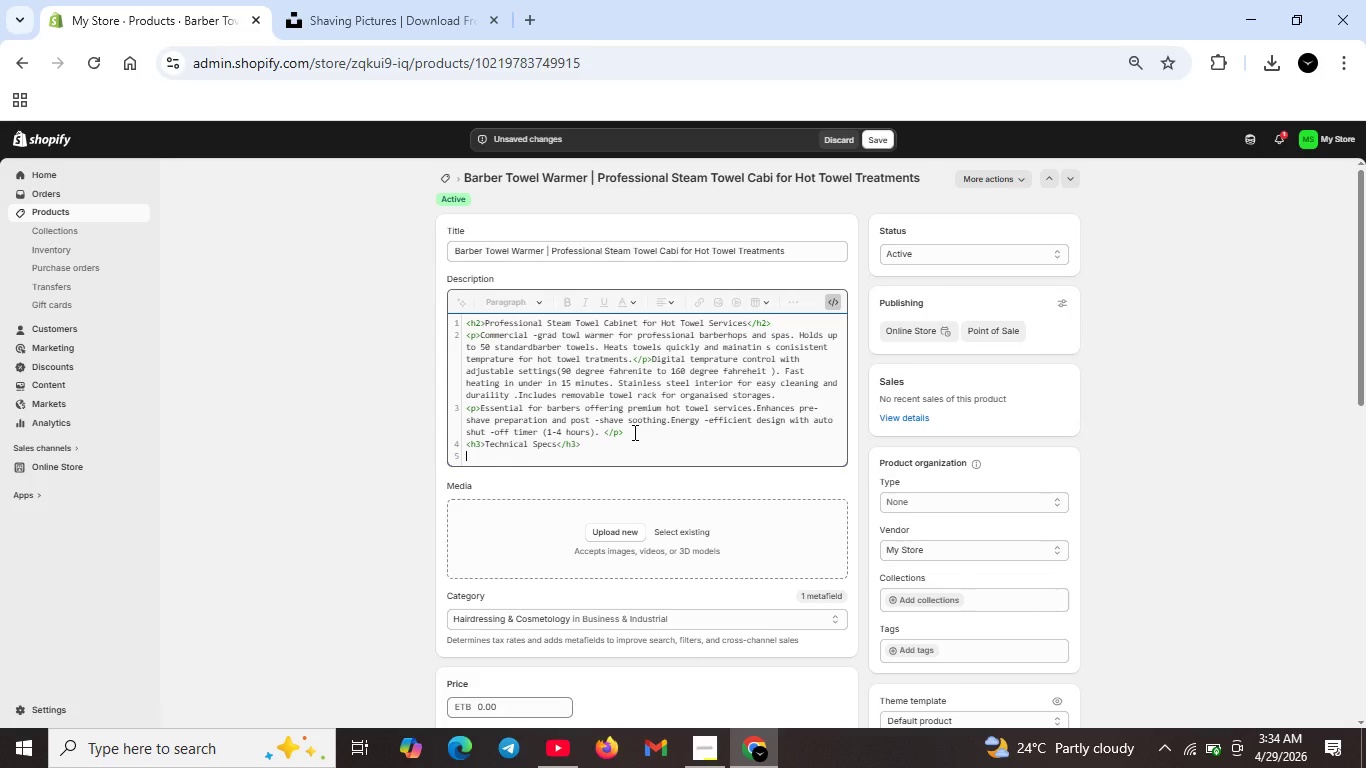 
type(<ul>)
 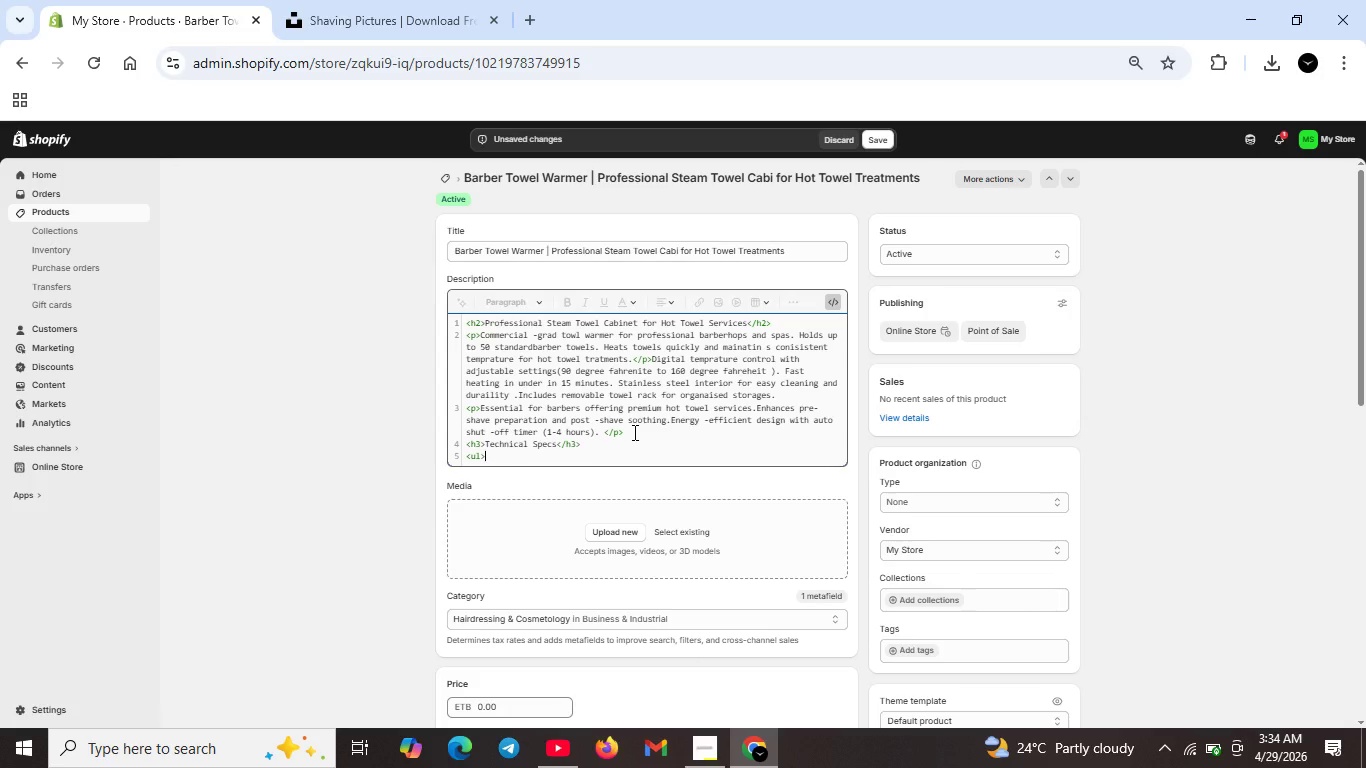 
key(Shift+Enter)
 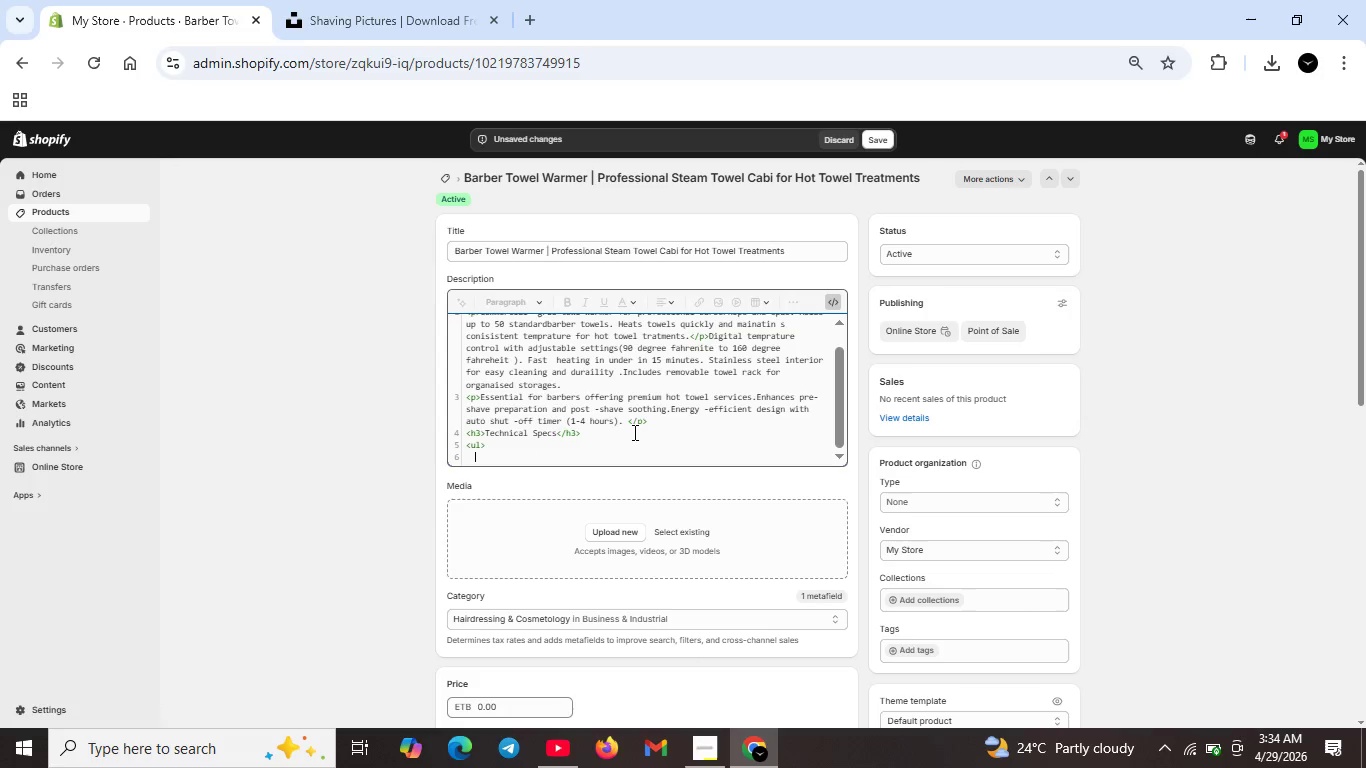 
type(<li>Capcity )
 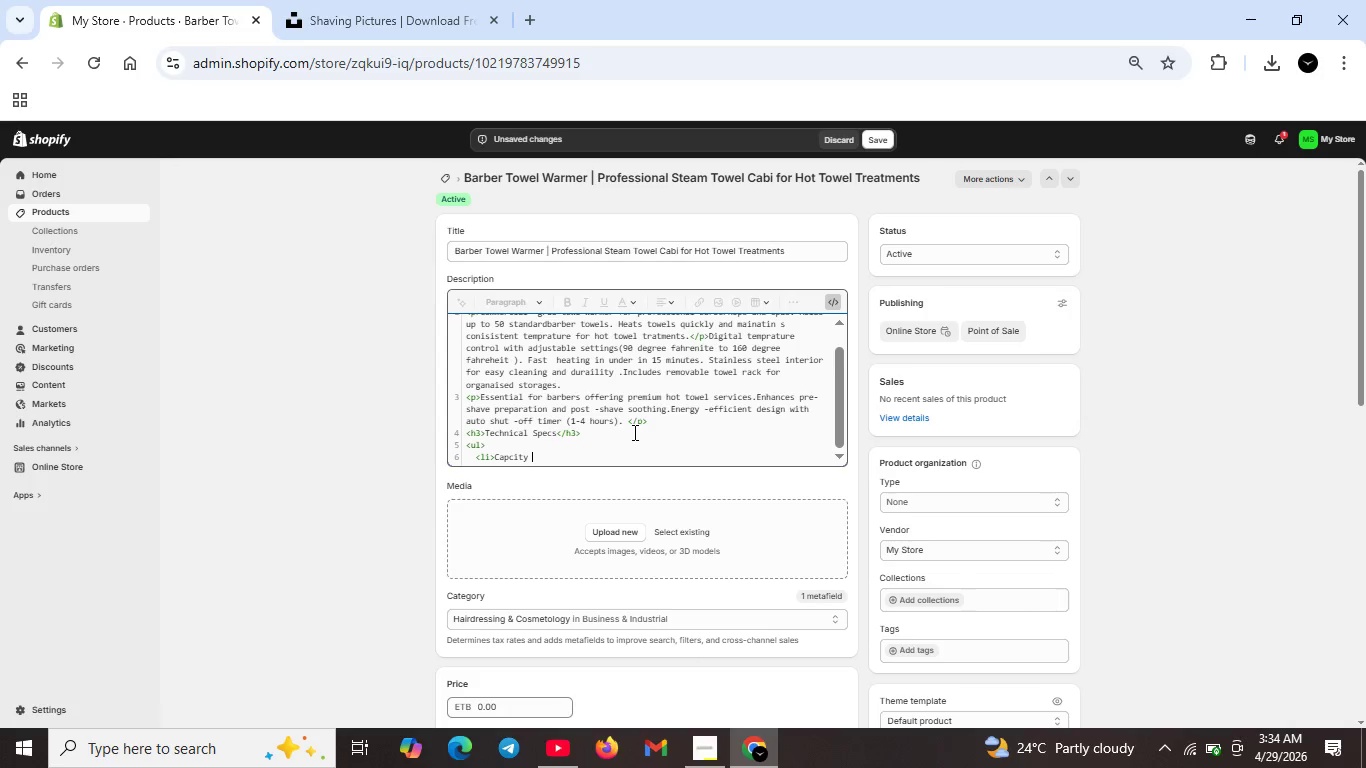 
key(ArrowLeft)
 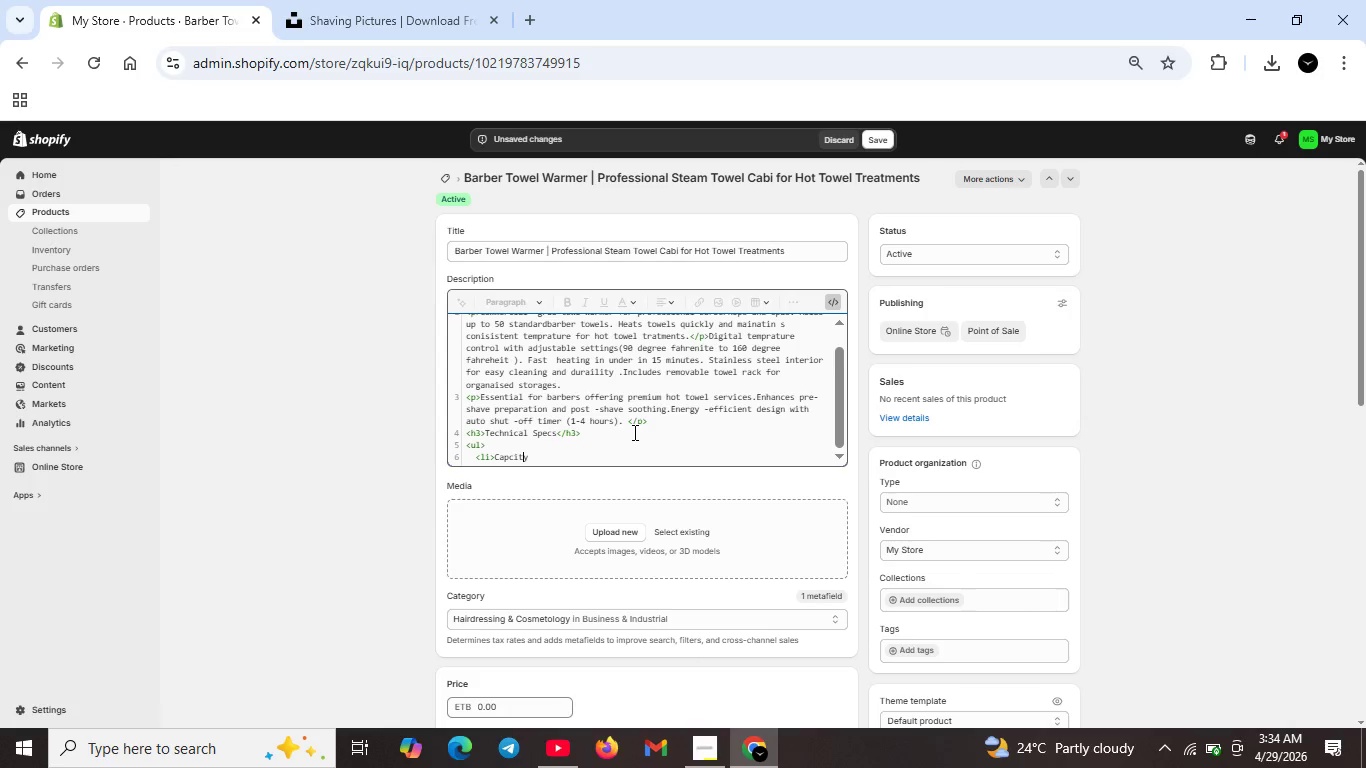 
key(ArrowLeft)
 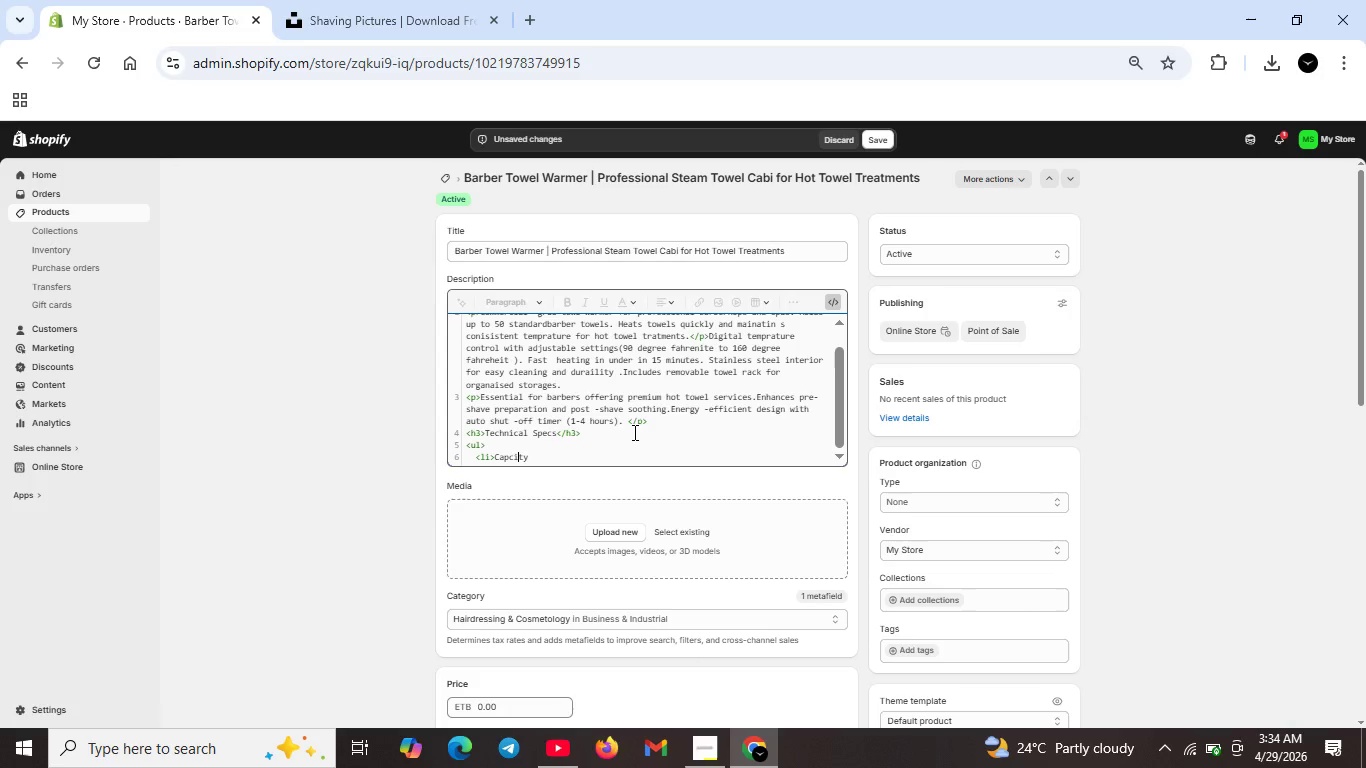 
key(ArrowLeft)
 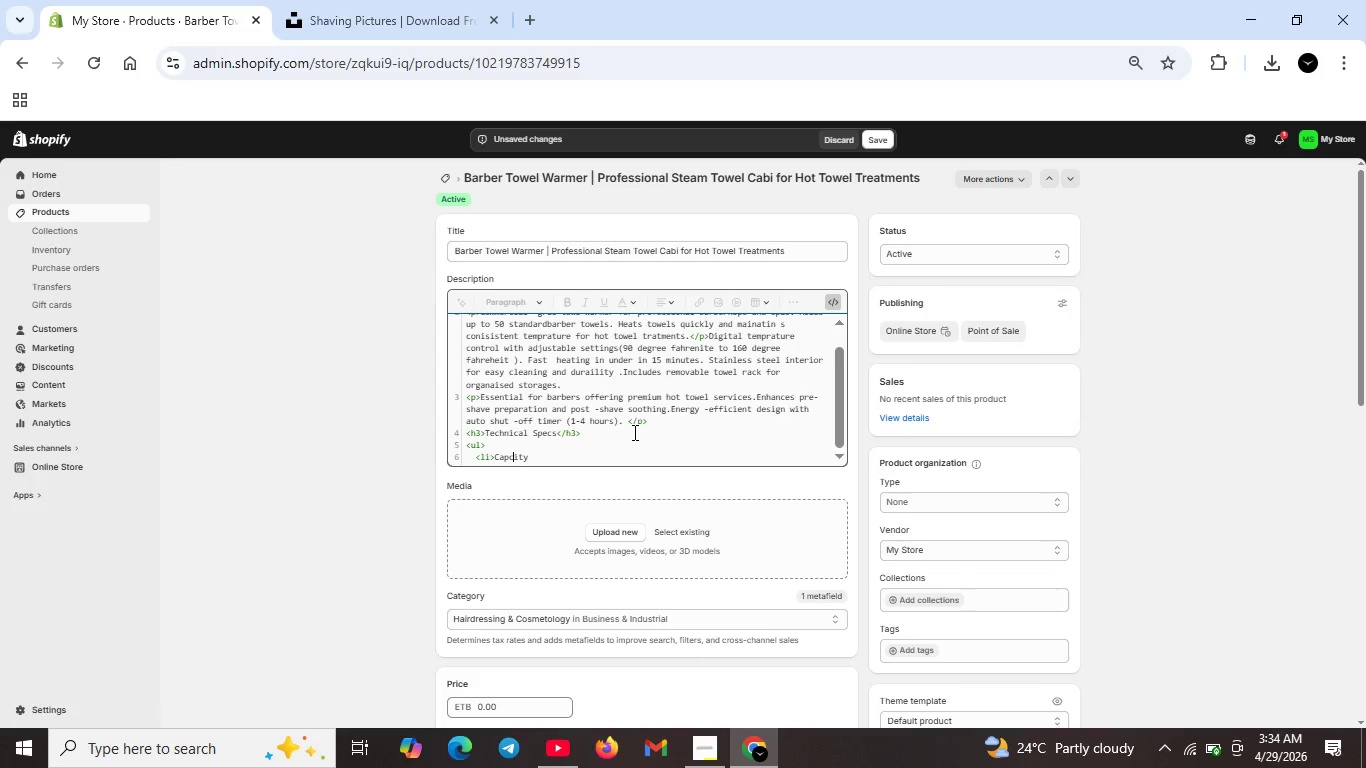 
key(ArrowLeft)
 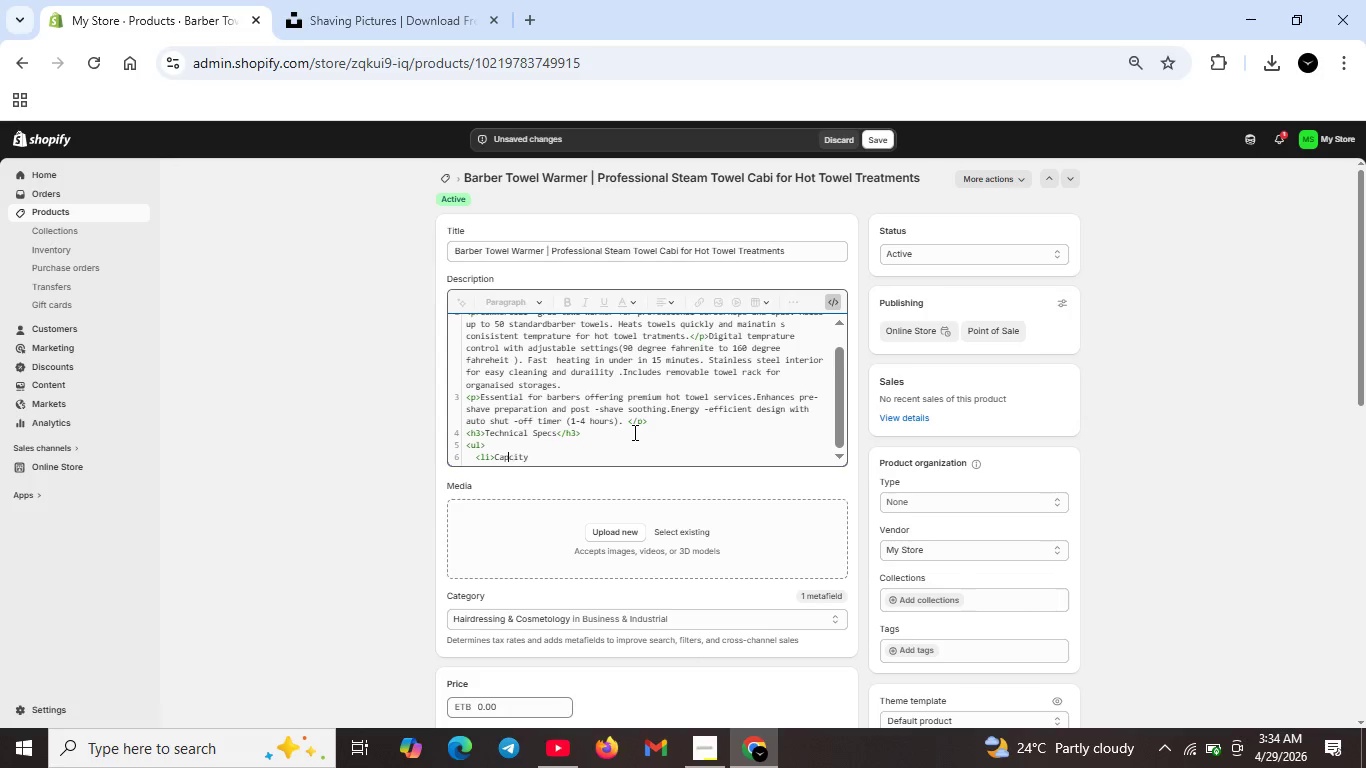 
key(ArrowLeft)
 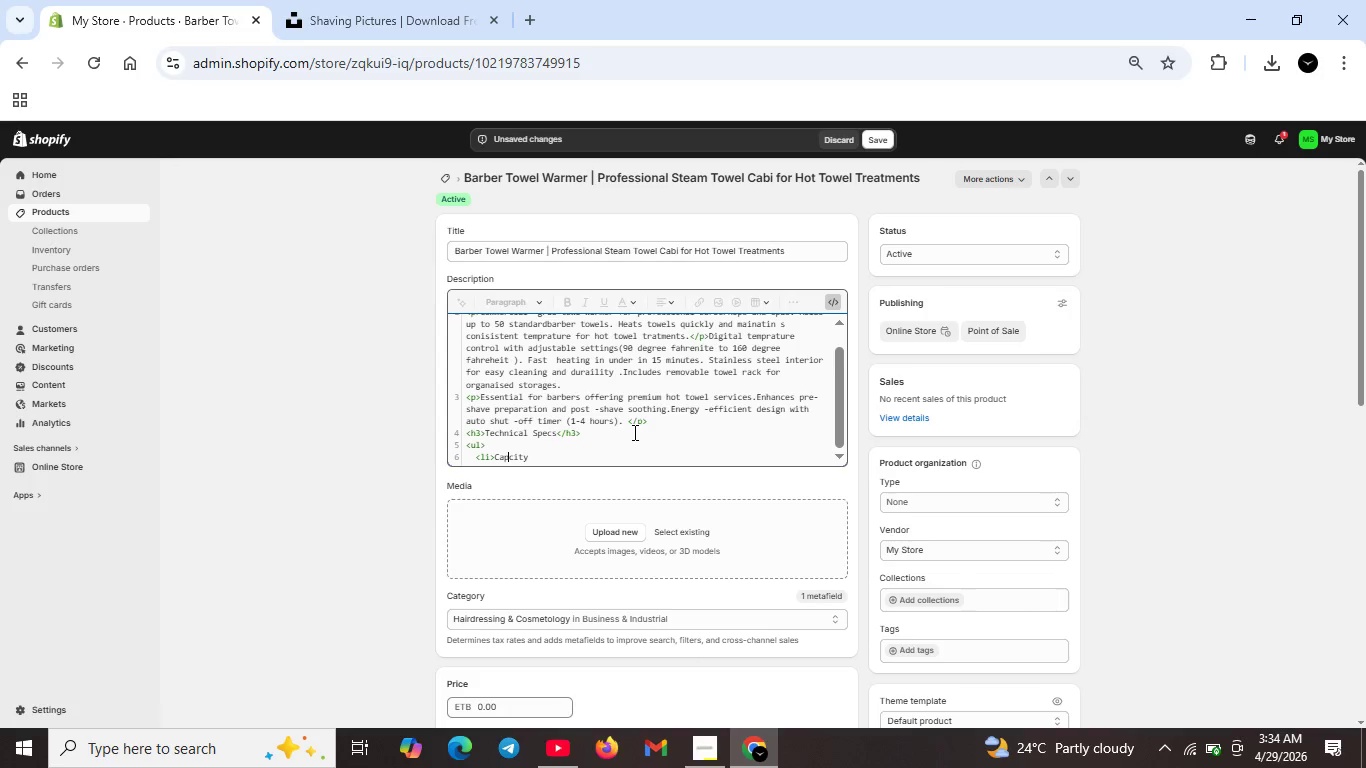 
key(A)
 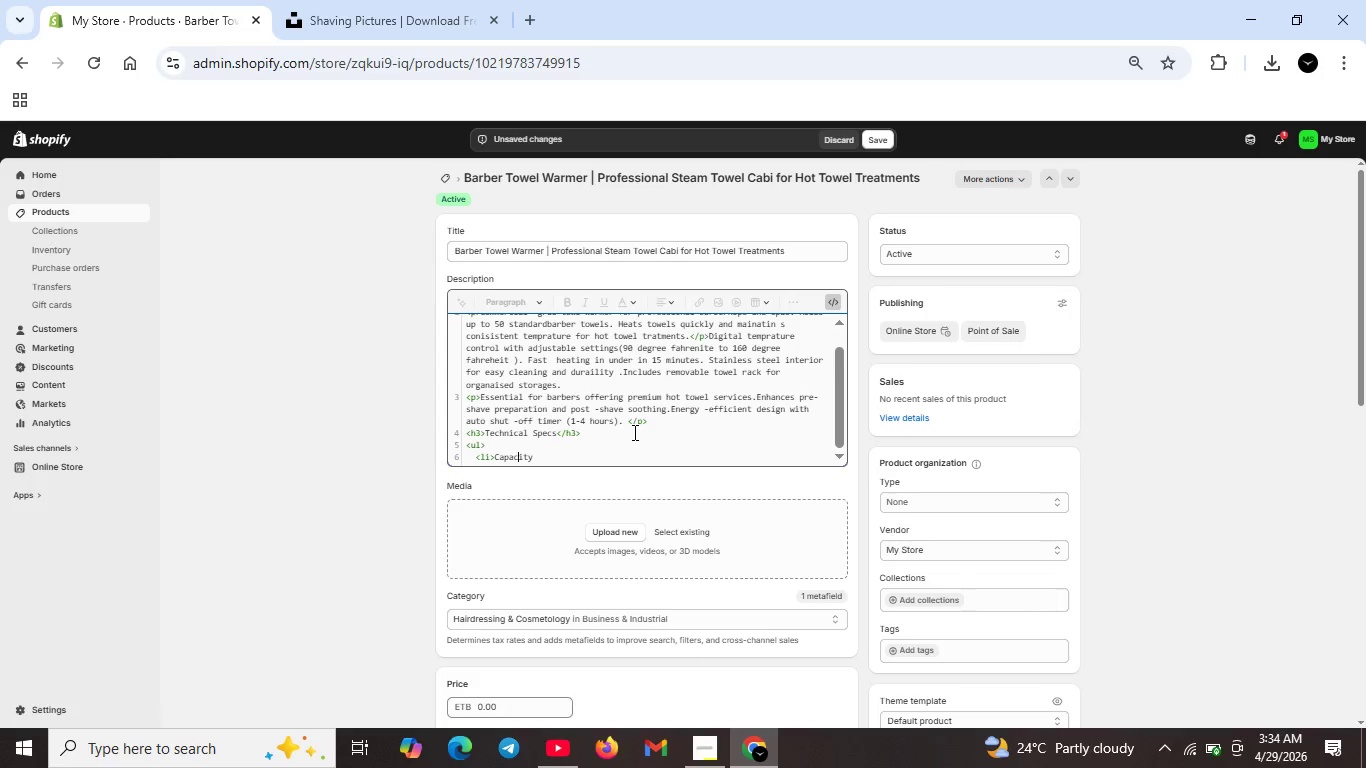 
key(ArrowRight)
 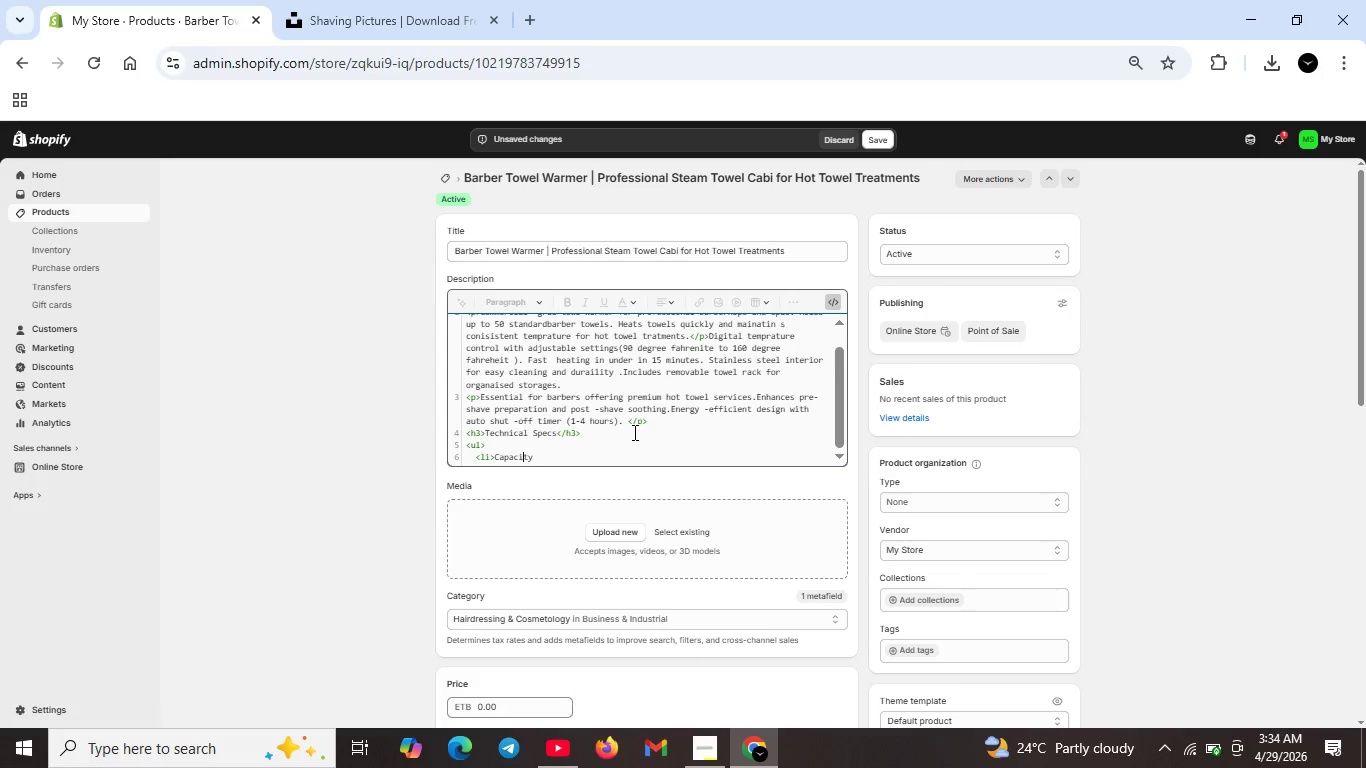 
key(ArrowRight)
 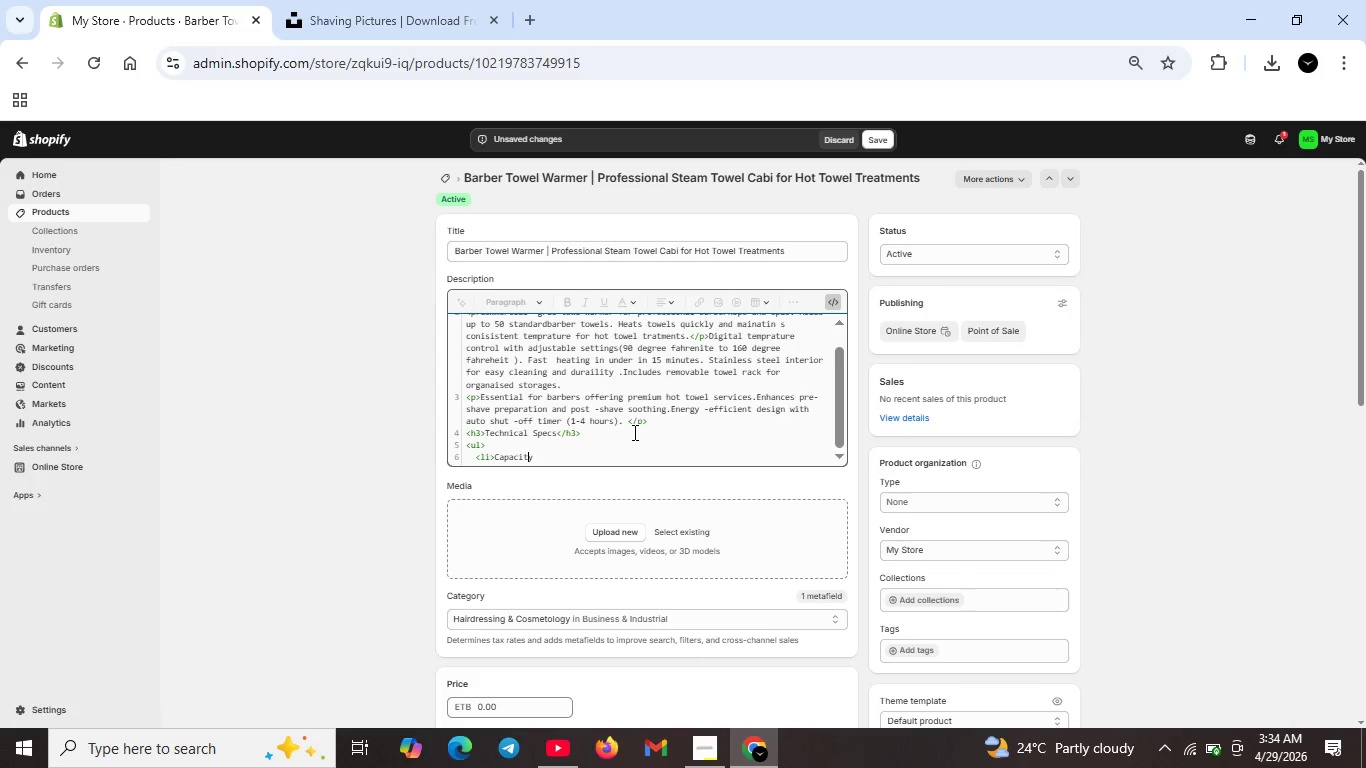 
key(ArrowRight)
 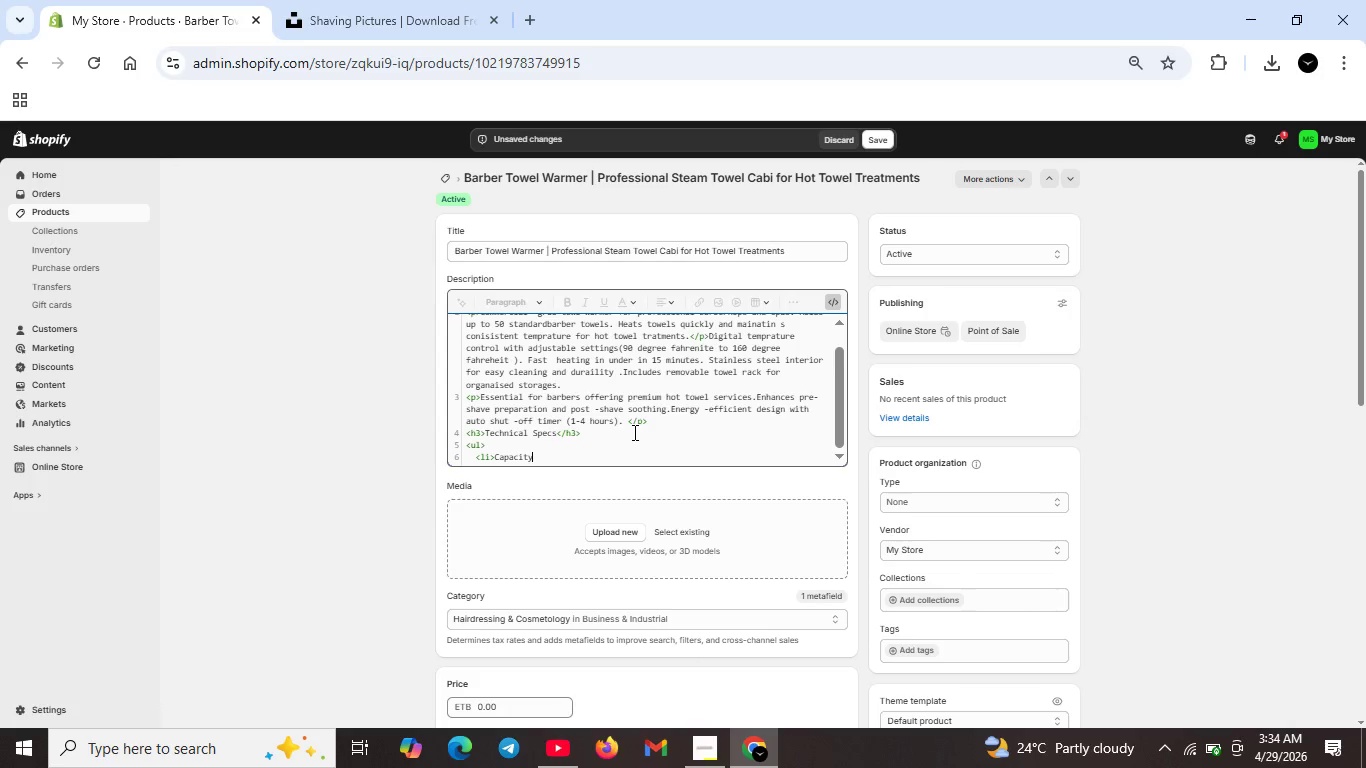 
key(ArrowRight)
 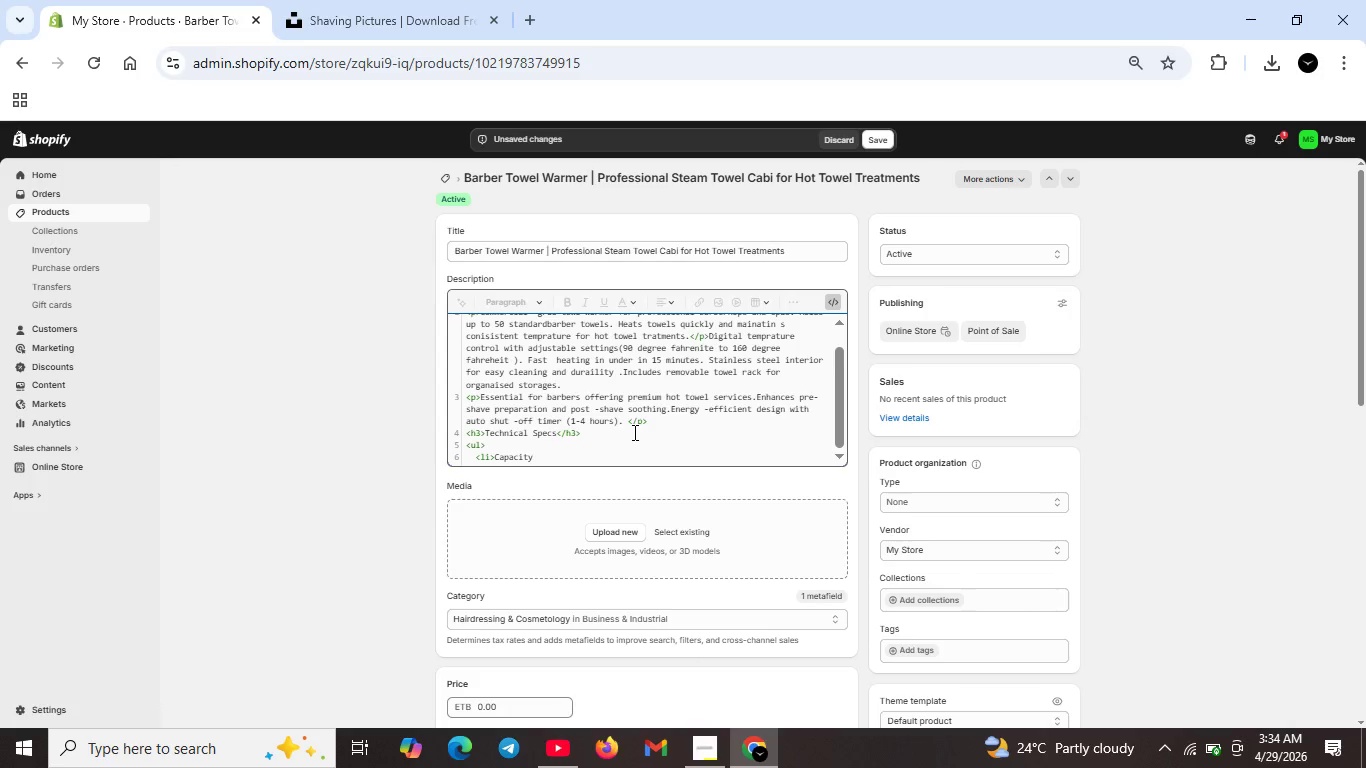 
type(: 50 towe;)
key(Backspace)
type(ls</li>)
 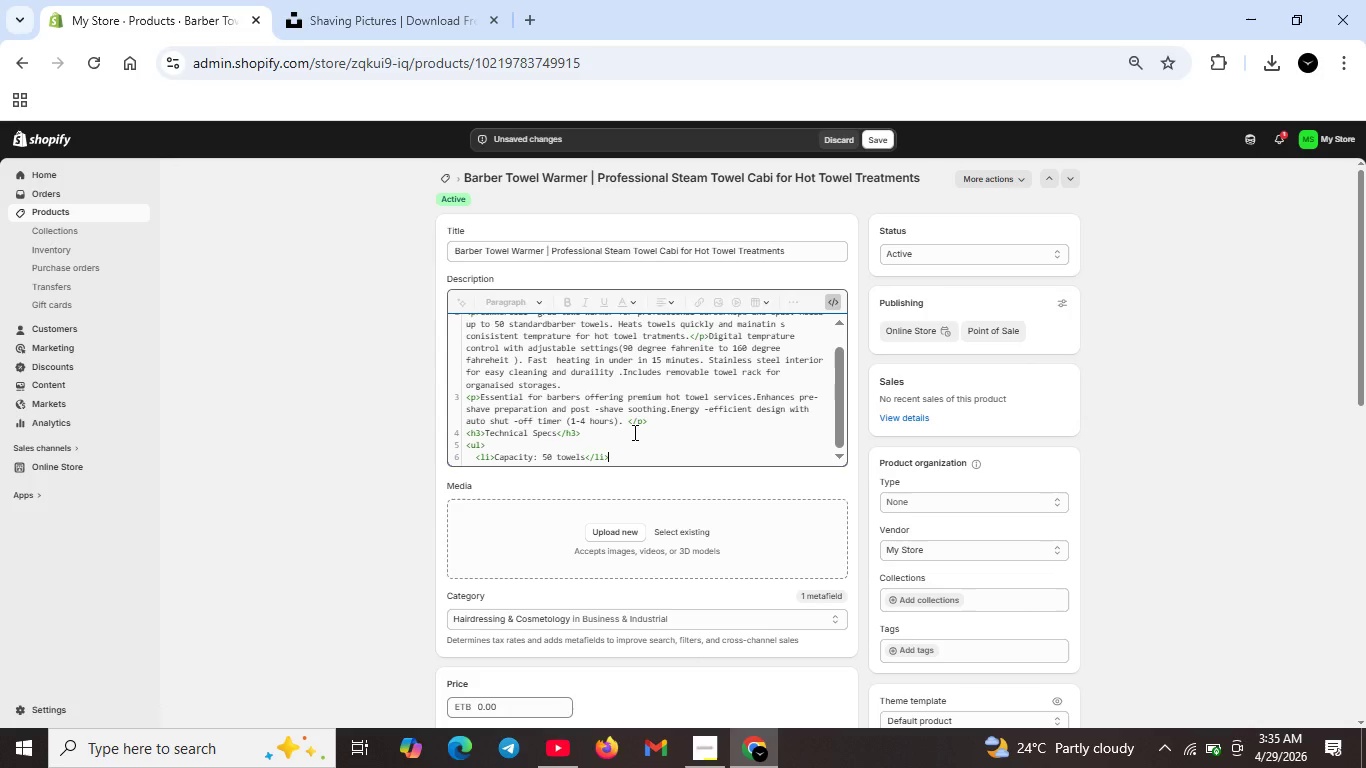 
key(Shift+Enter)
 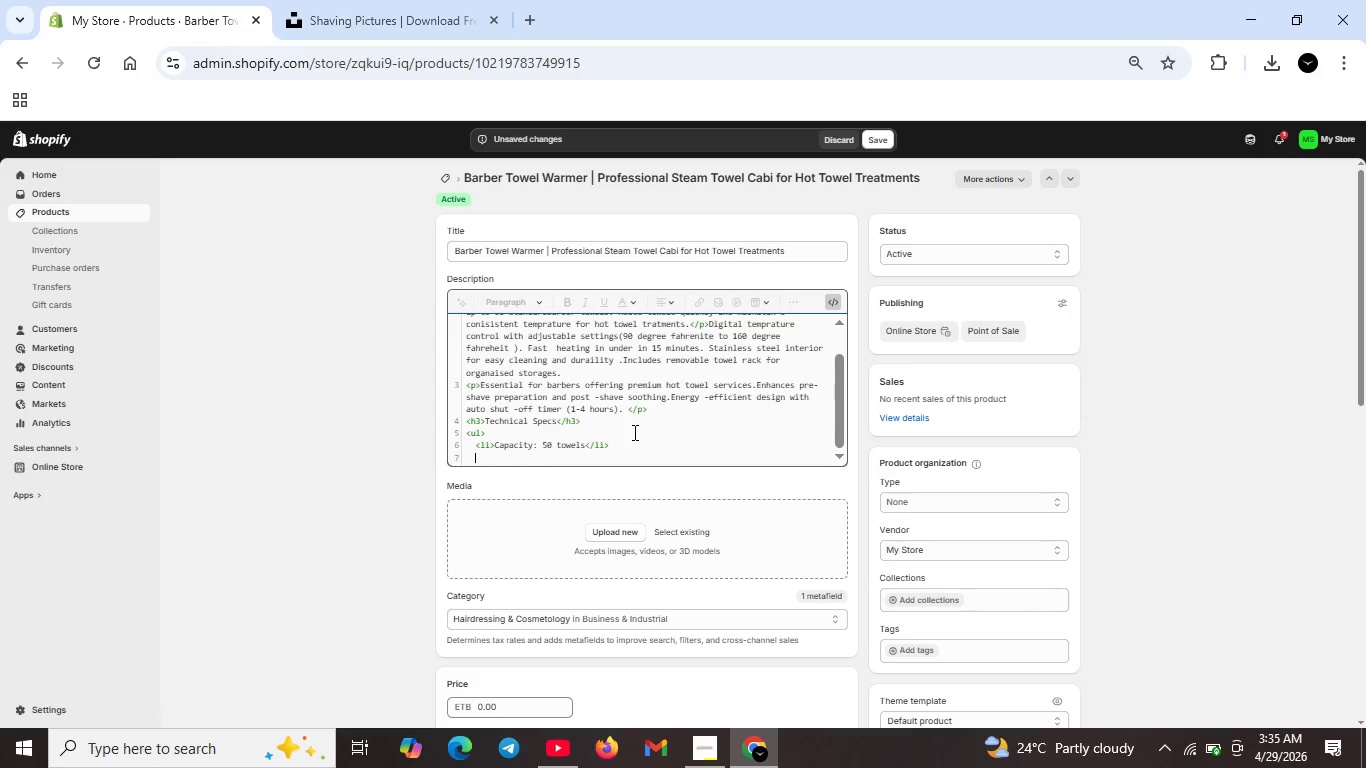 
type(<li>Tempraures )
 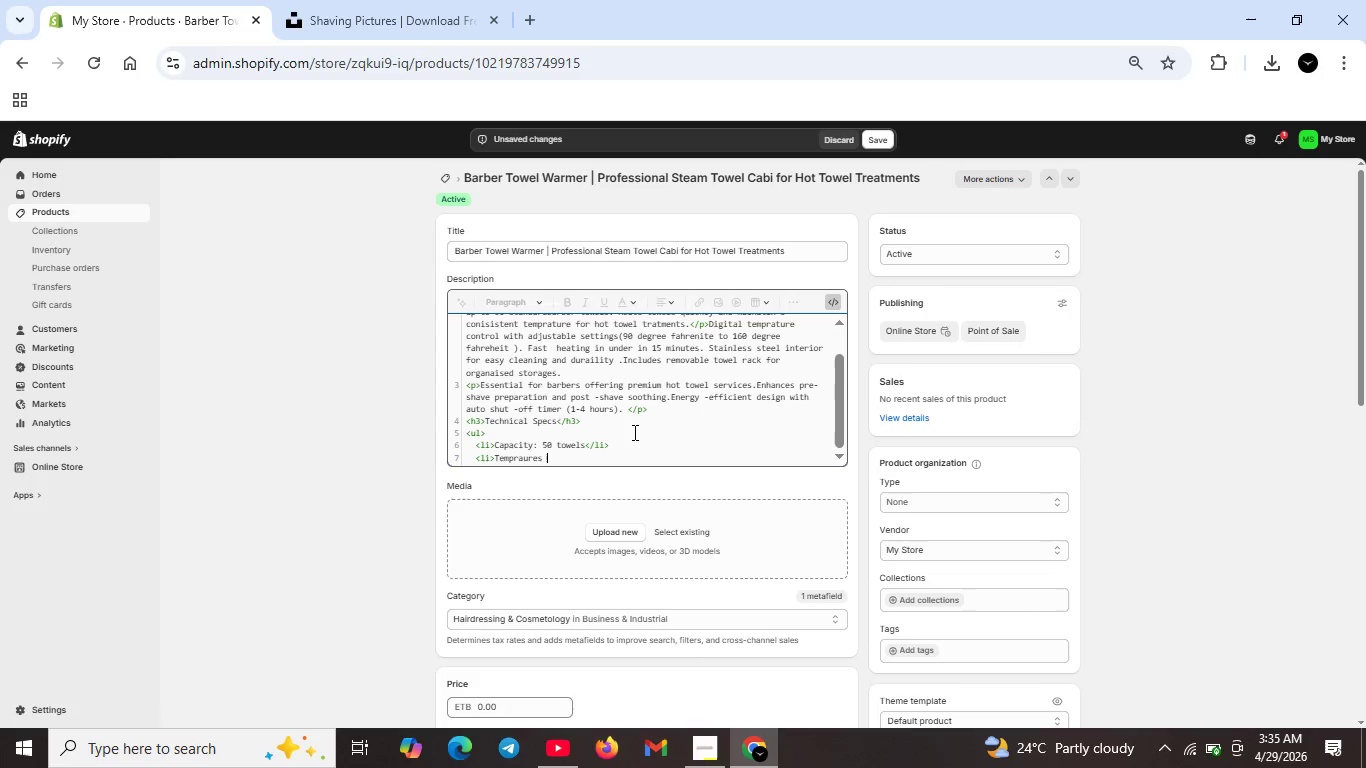 
key(ArrowLeft)
 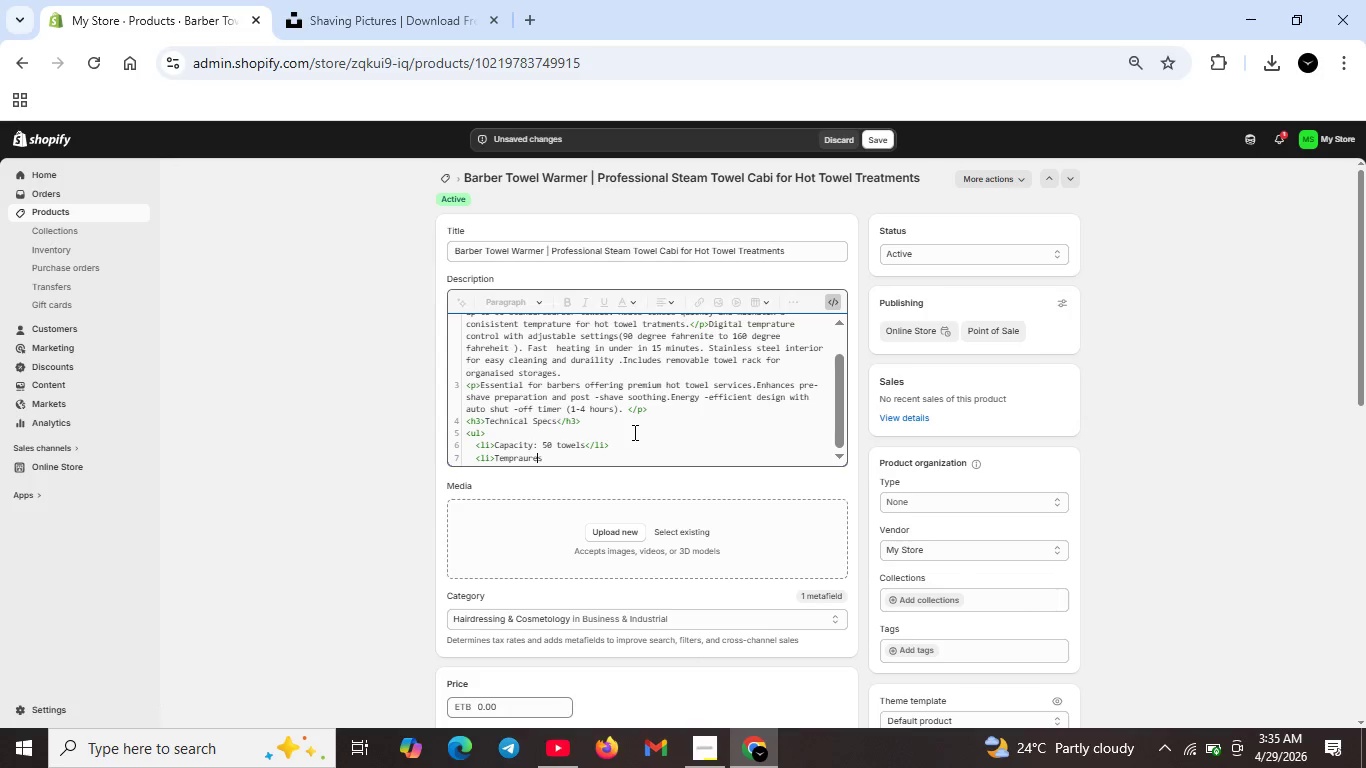 
key(ArrowLeft)
 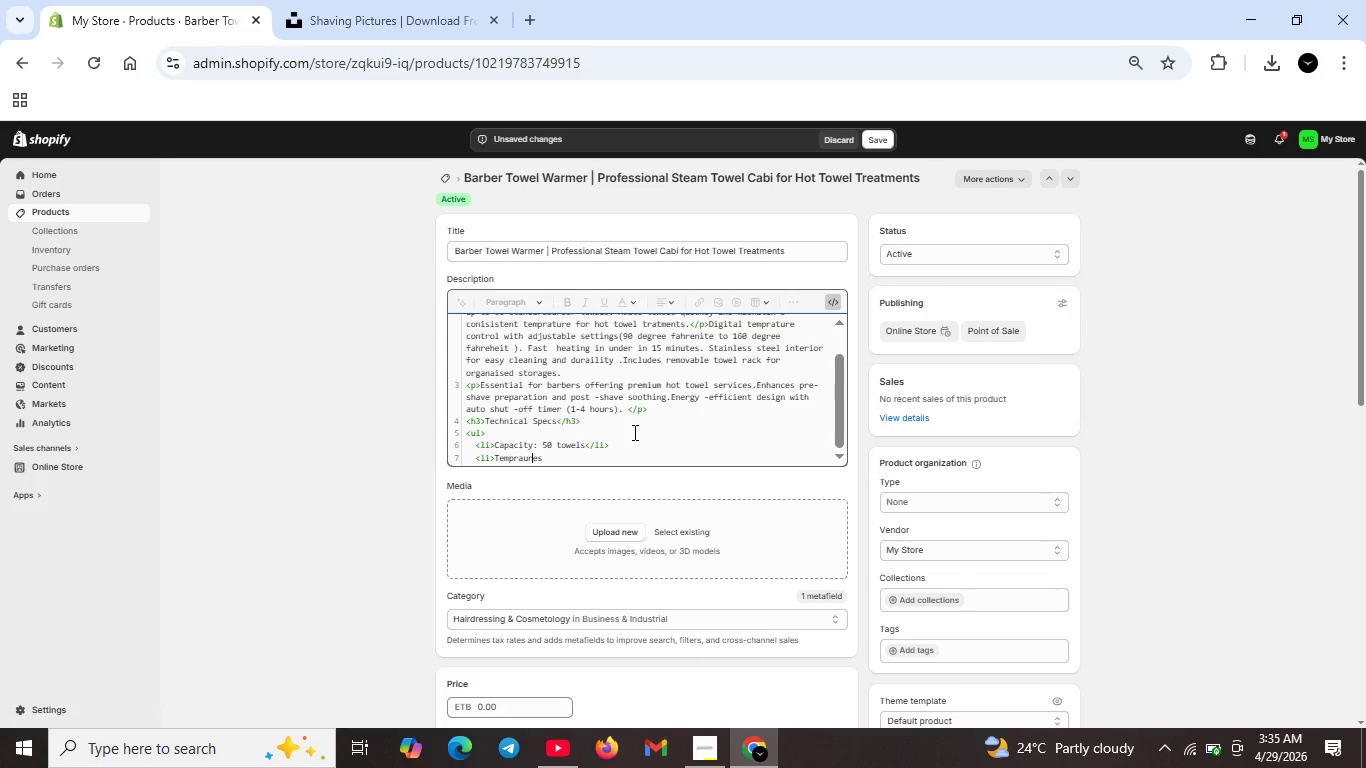 
key(ArrowLeft)
 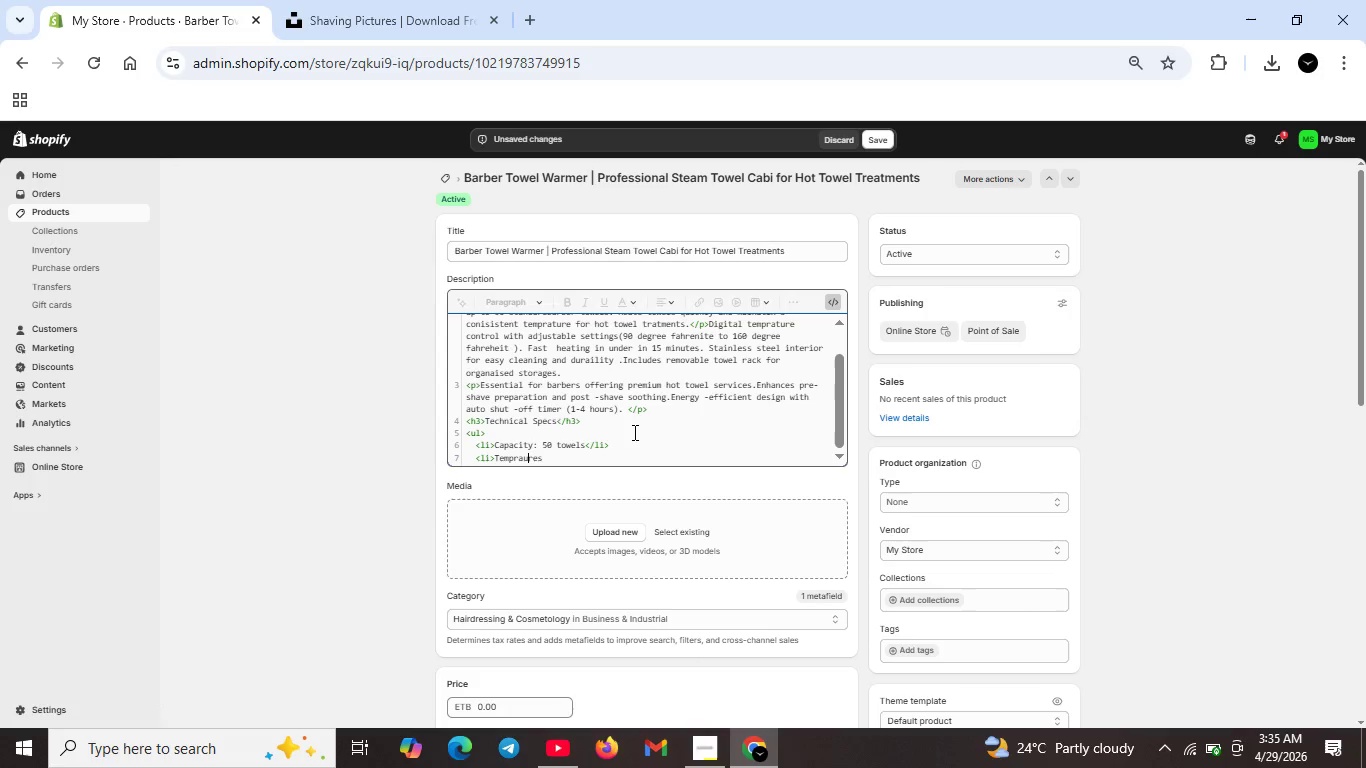 
key(ArrowLeft)
 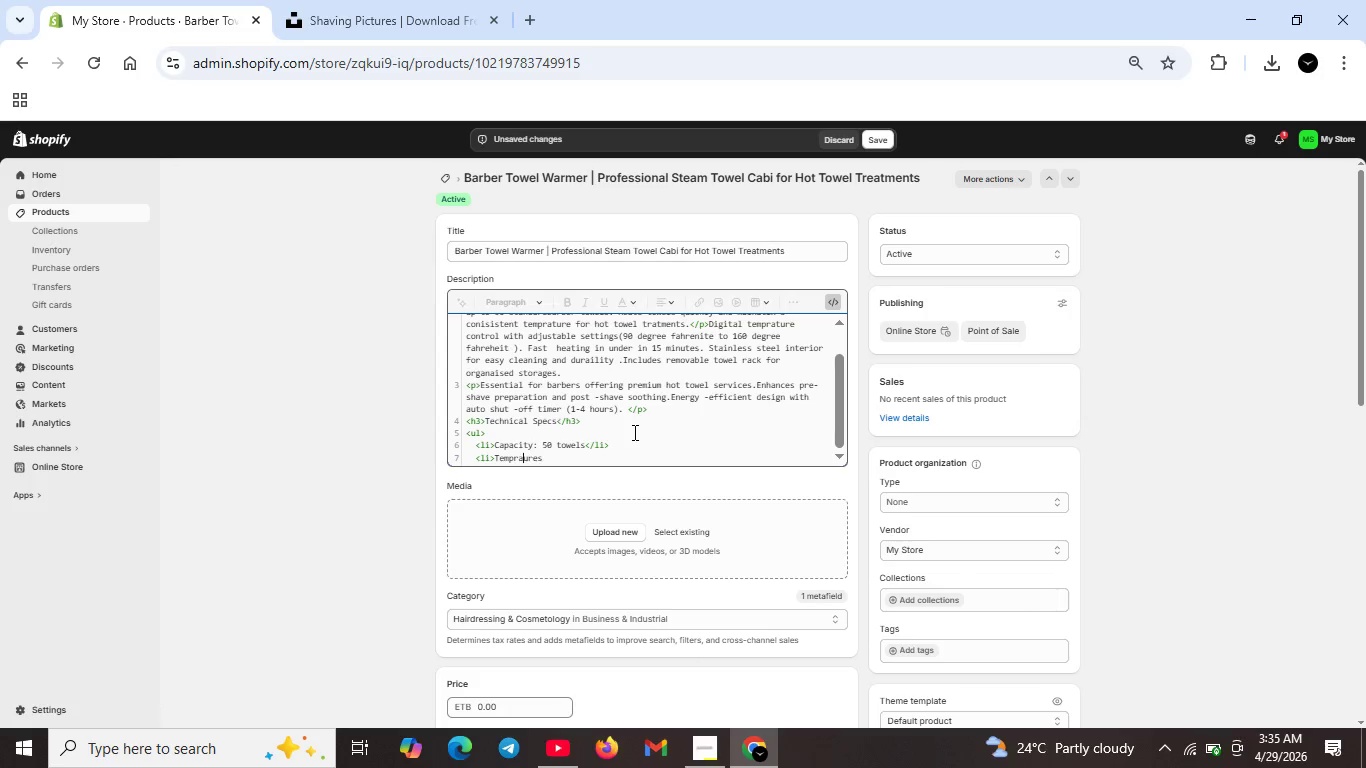 
key(ArrowLeft)
 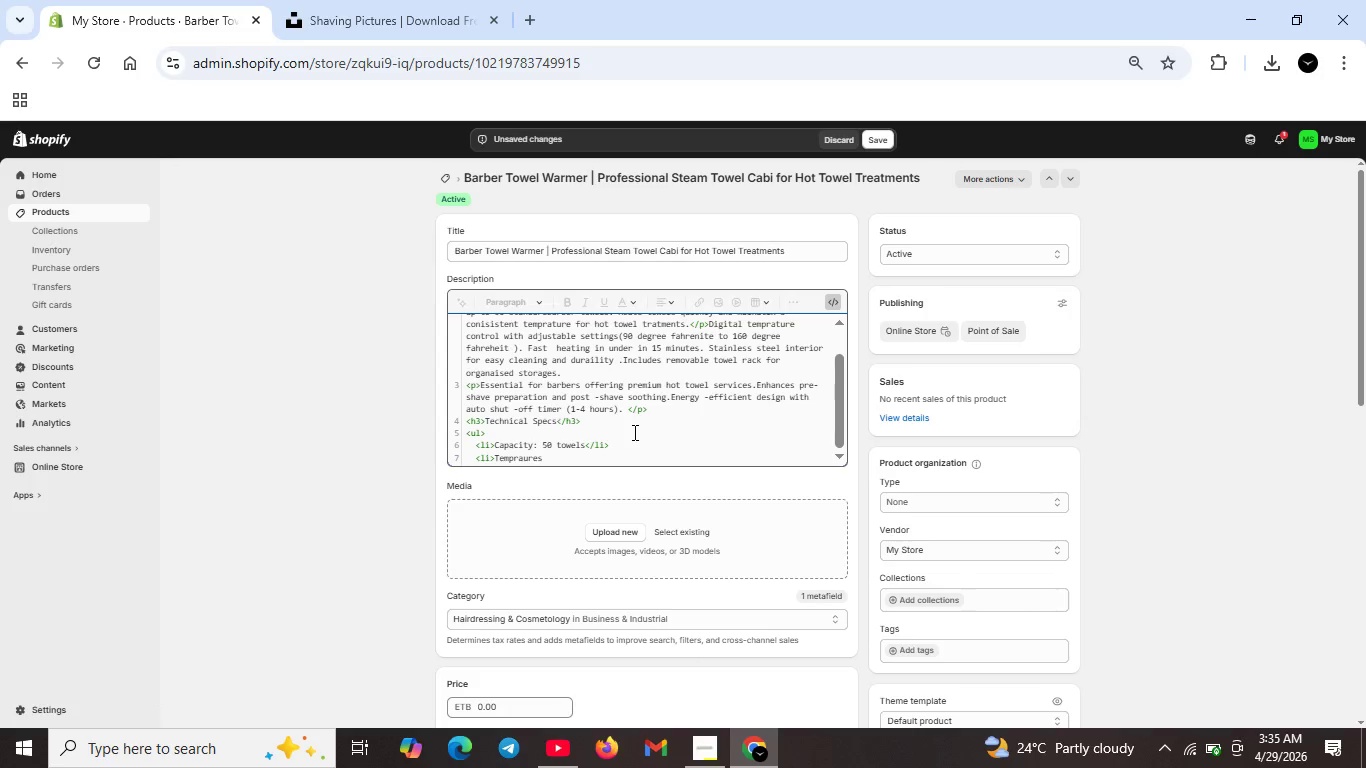 
key(T)
 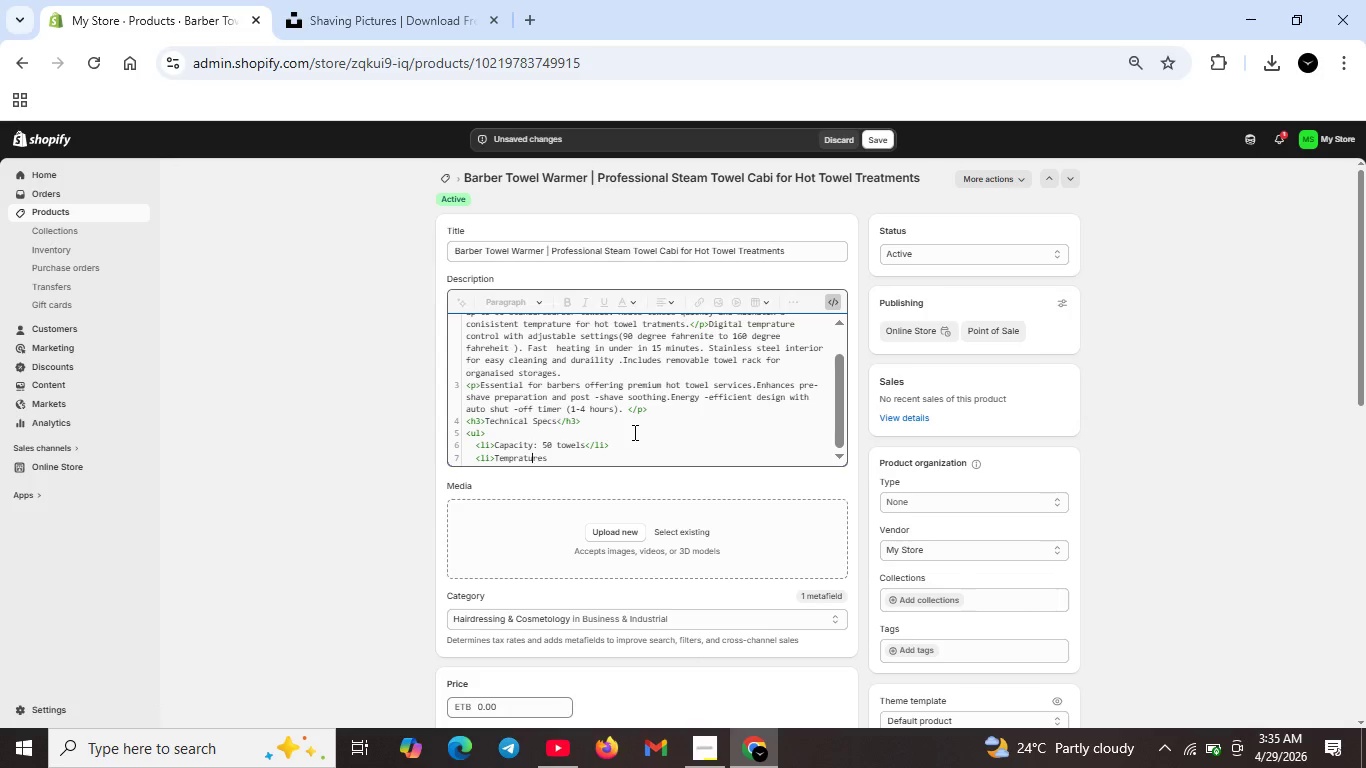 
key(ArrowRight)
 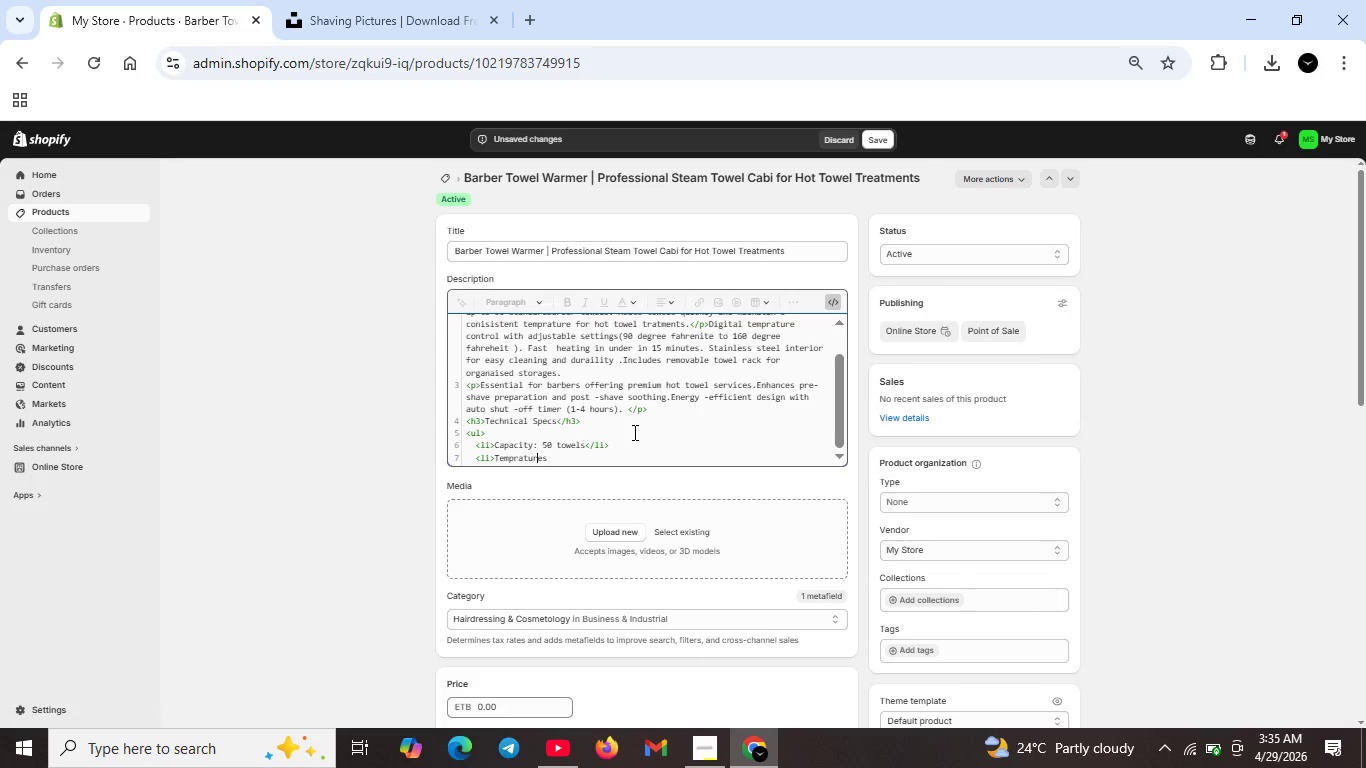 
key(ArrowRight)
 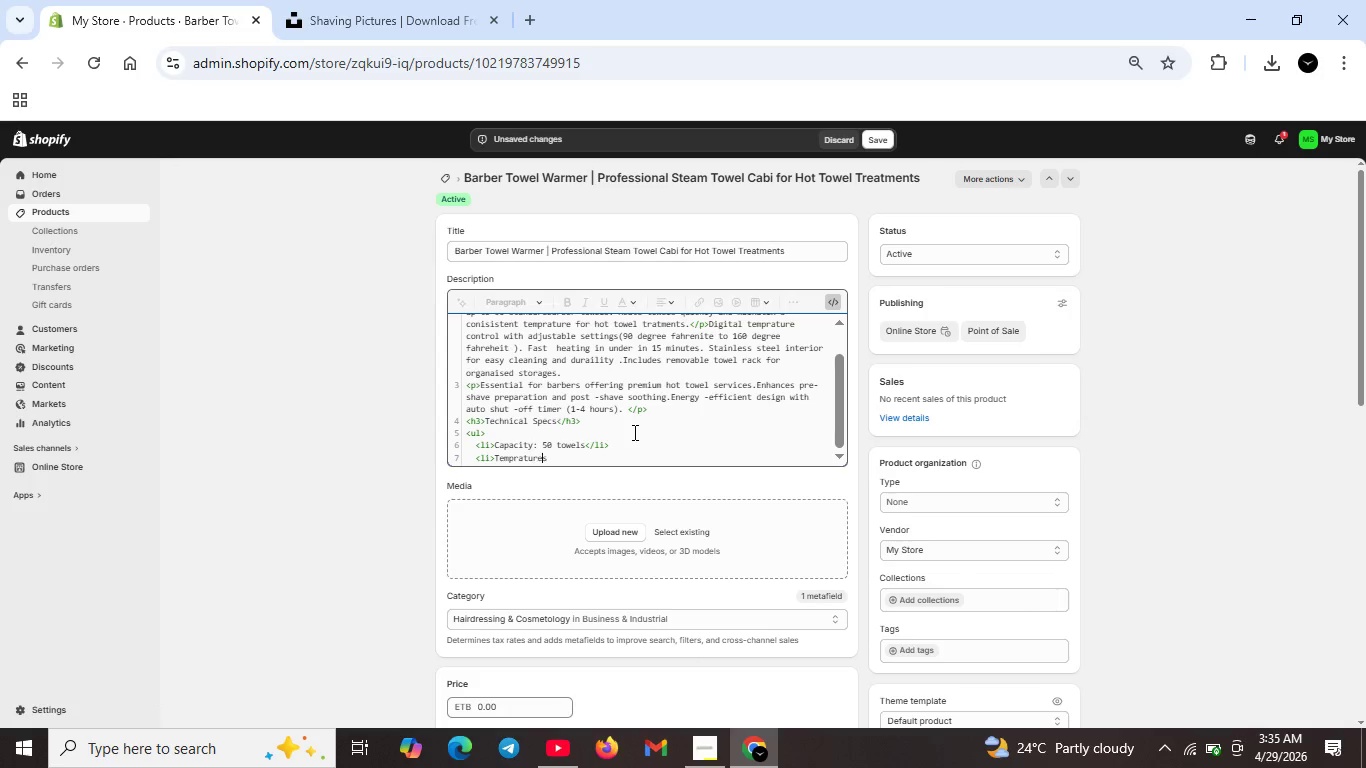 
key(ArrowRight)
 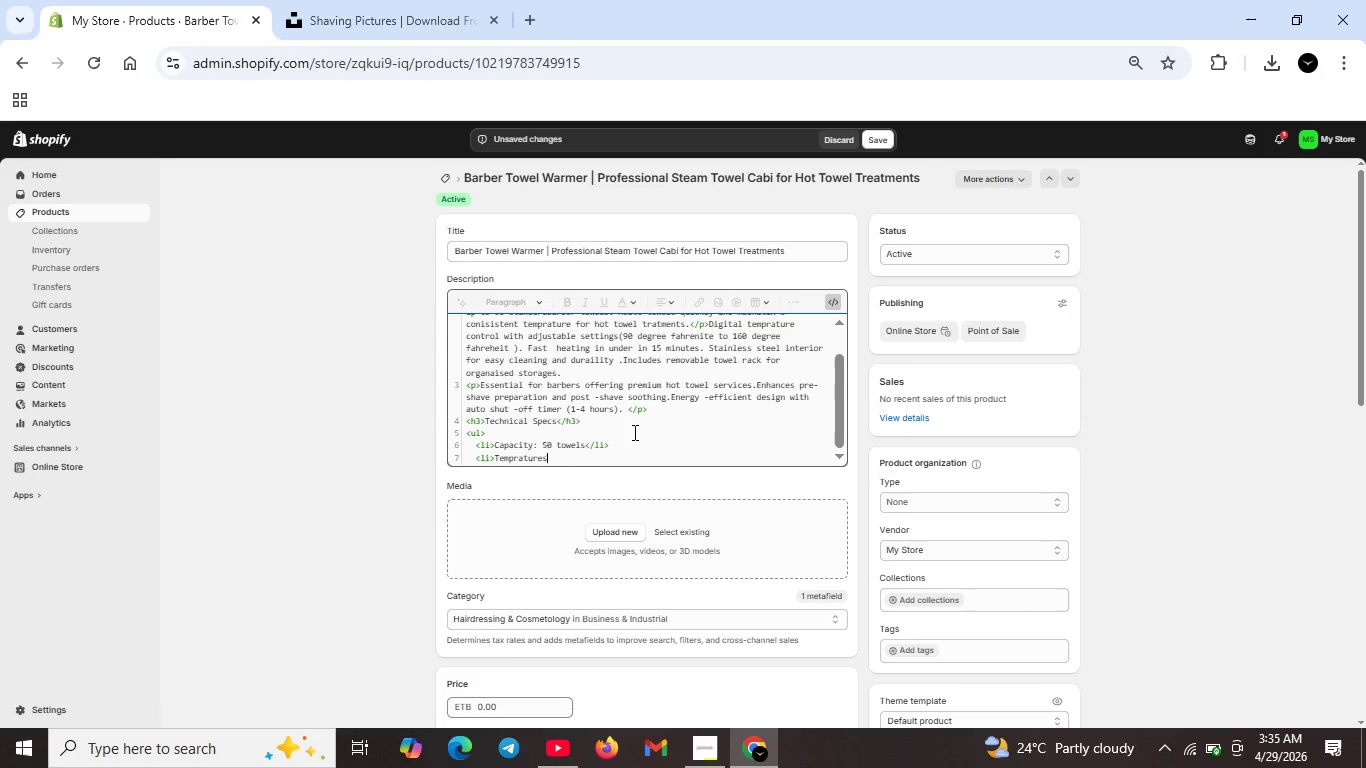 
key(ArrowRight)
 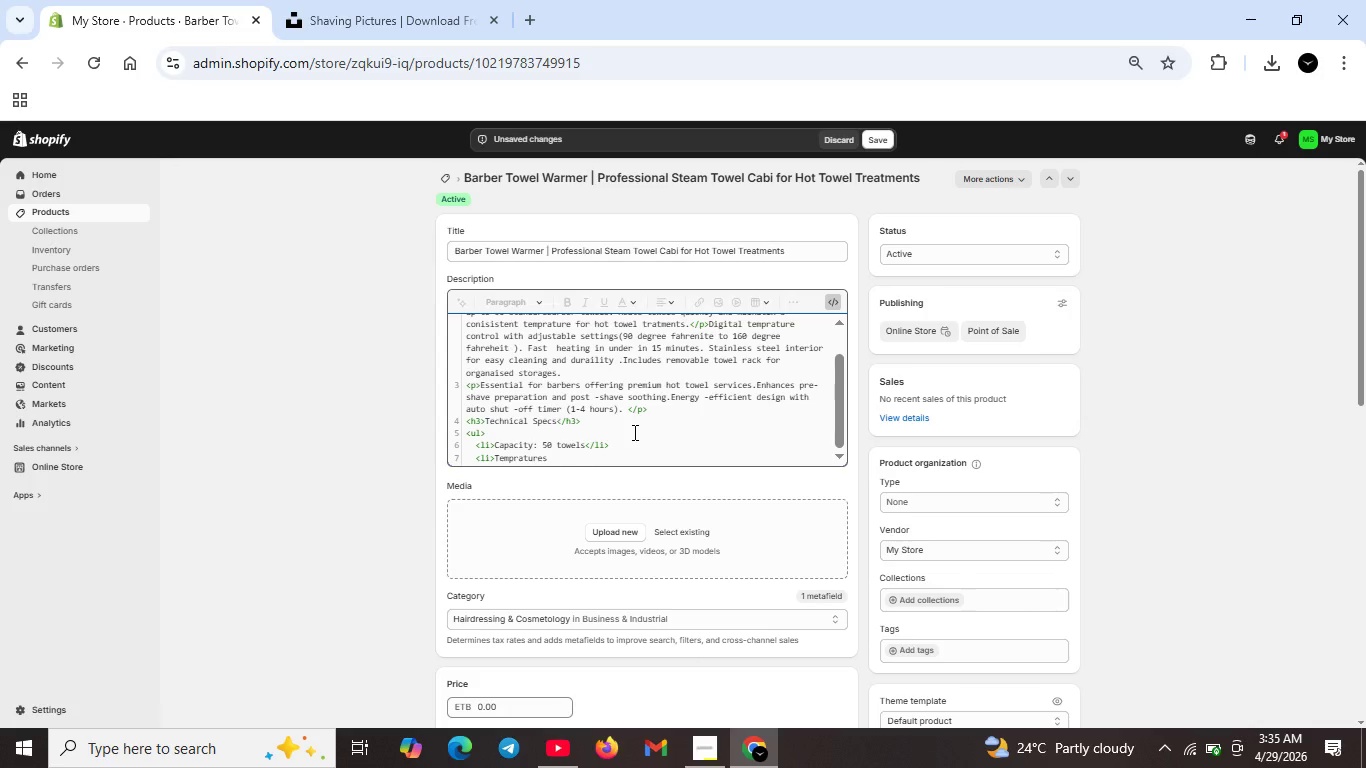 
type( ram)
key(Backspace)
type(nge : 90 deff)
key(Backspace)
key(Backspace)
type(egree)
key(Backspace)
type( fahreint -160 degree fahrenit </li>)
 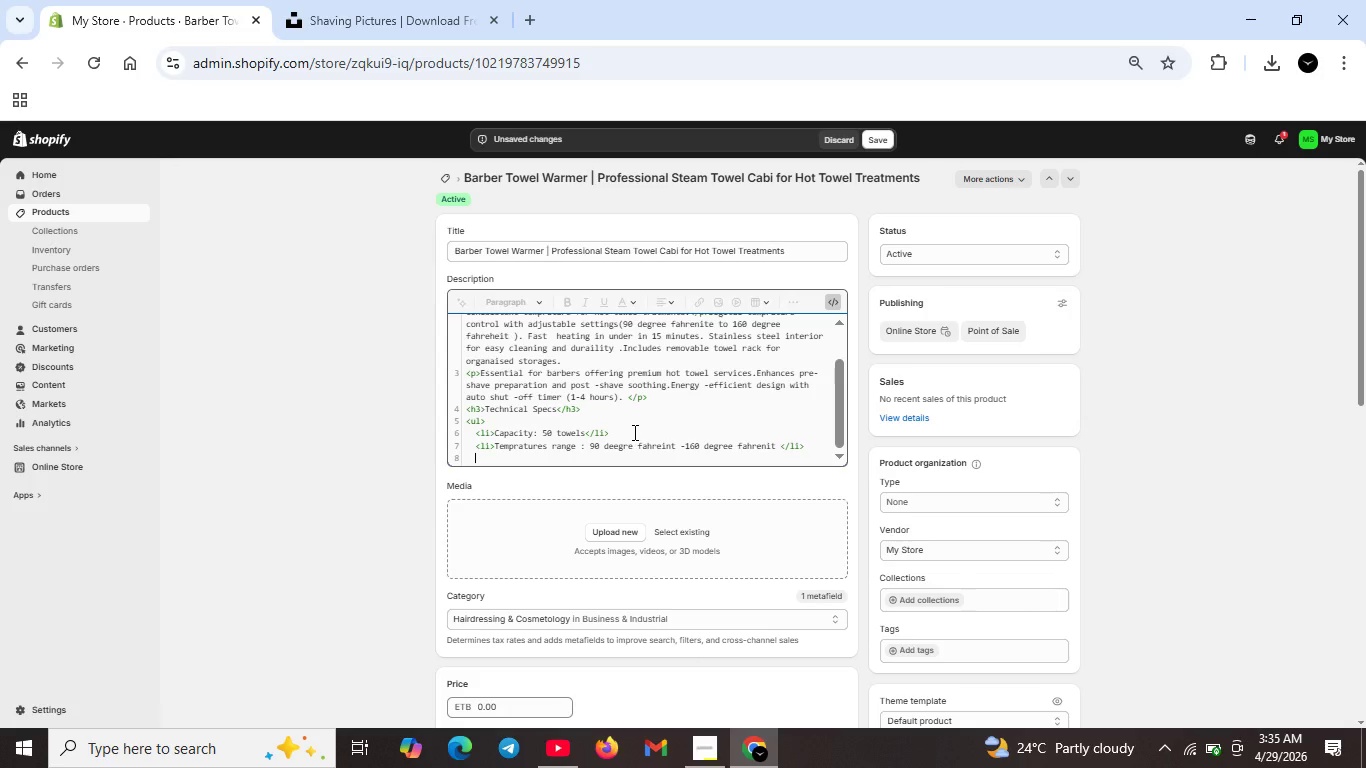 
 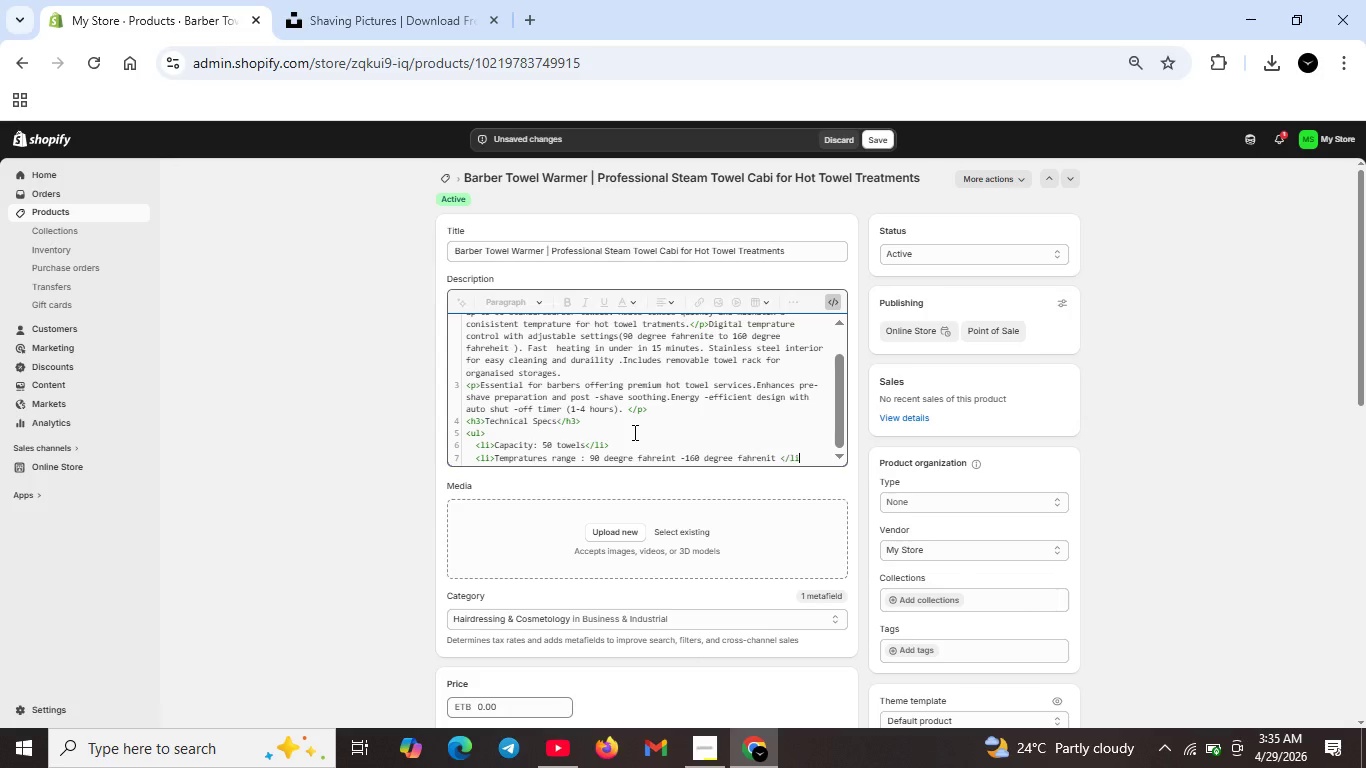 
key(Shift+Enter)
 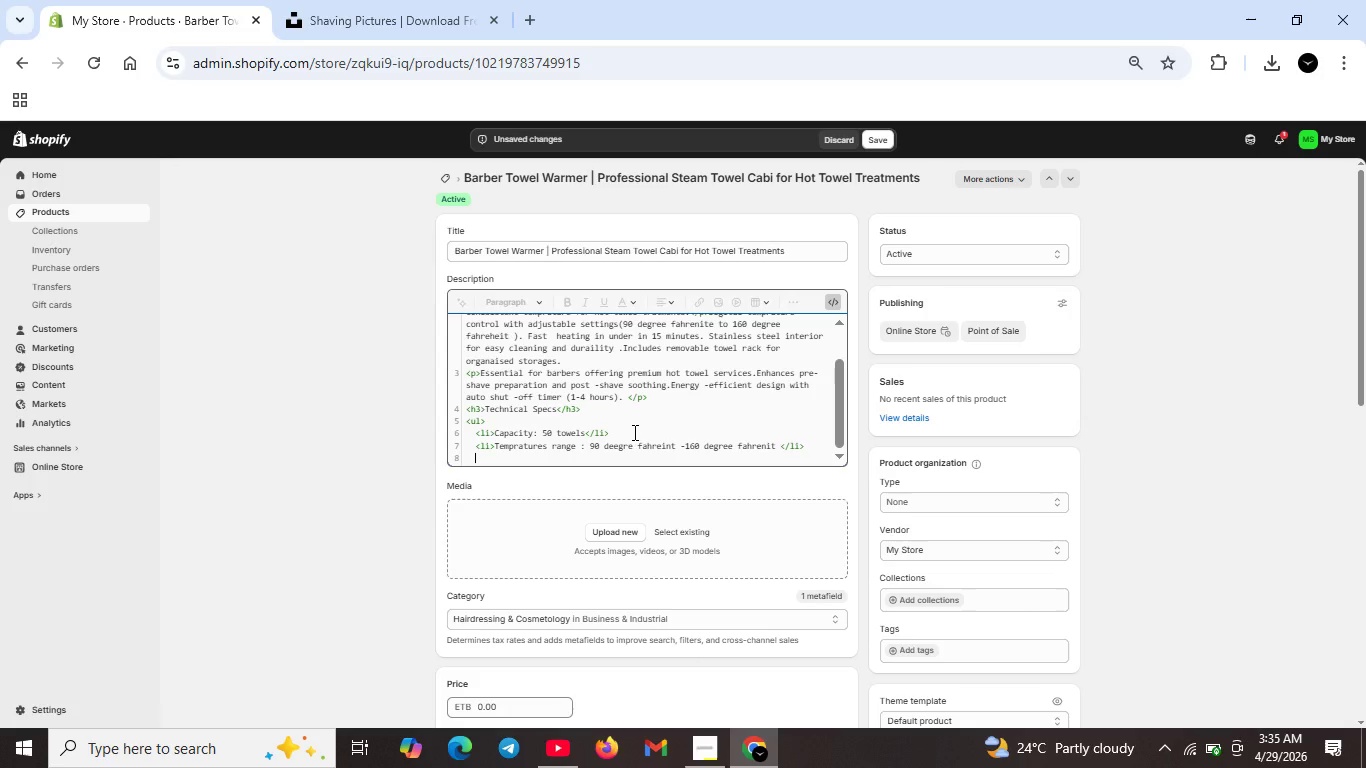 
type(<li>Heating Time:Under 15 mminutes</k)
key(Backspace)
type(li>)
 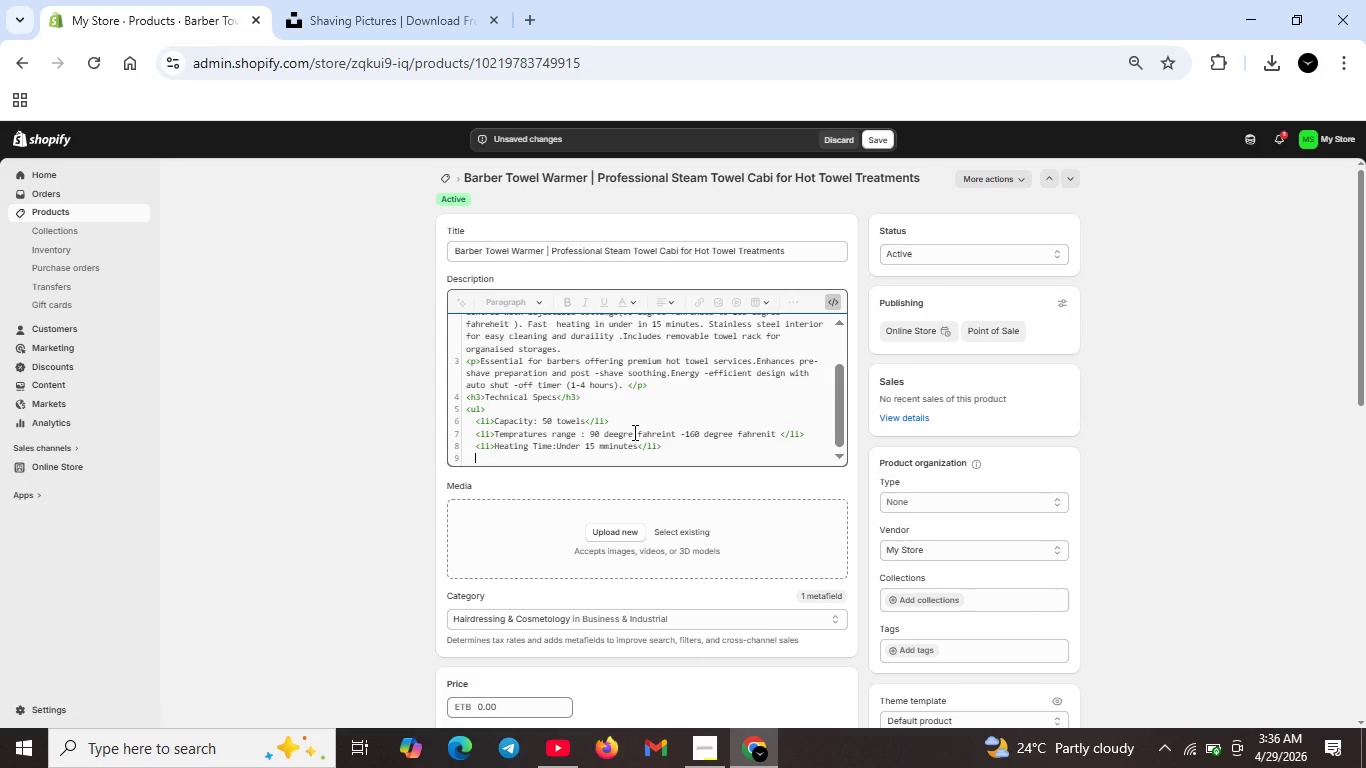 
 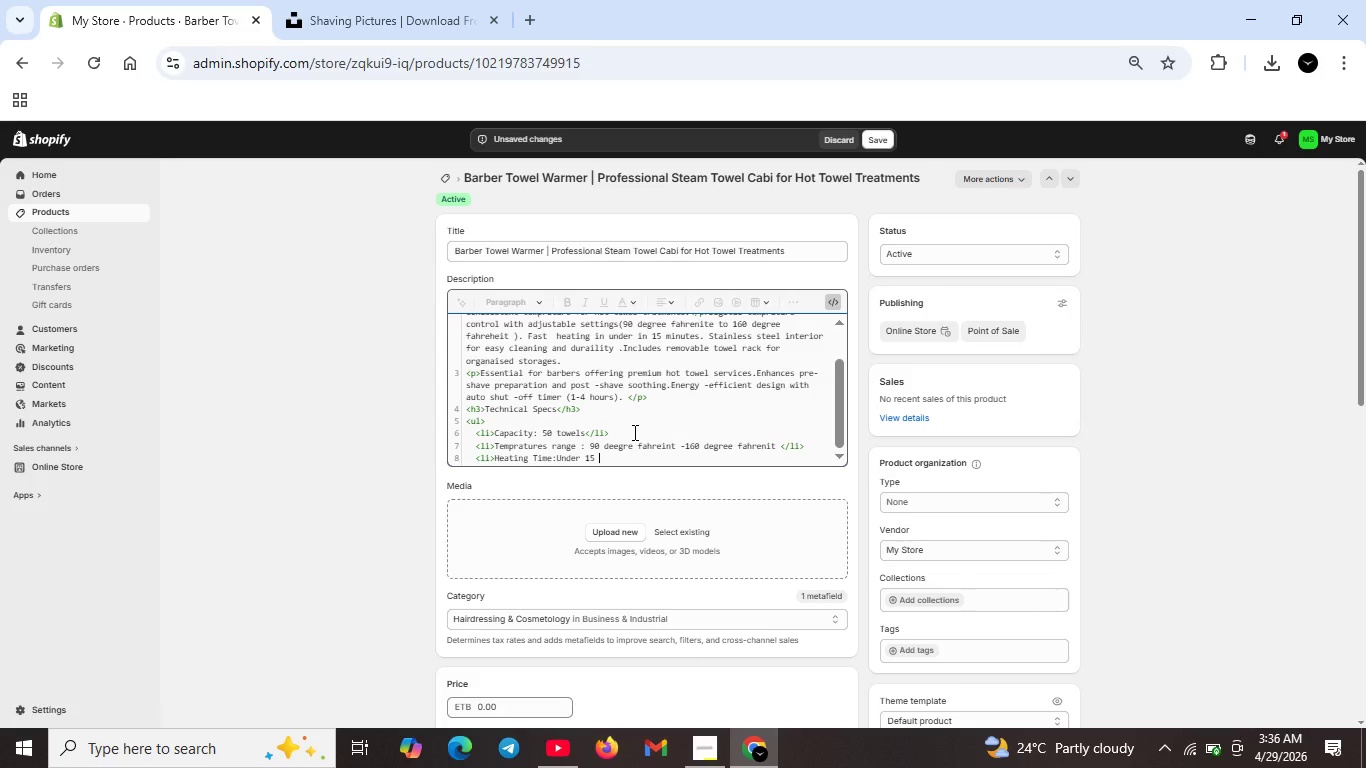 
key(Shift+Enter)
 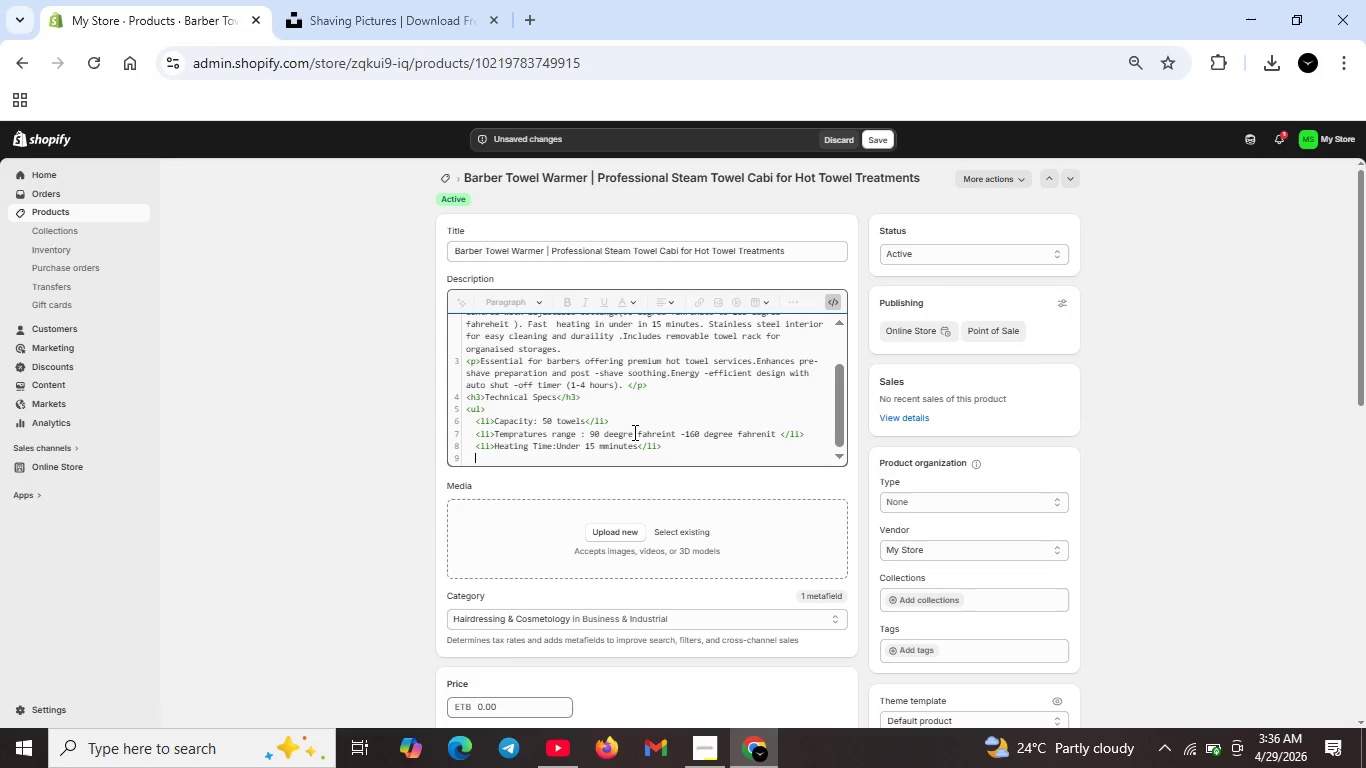 
type(<Interior : Stainless steel</li>)
 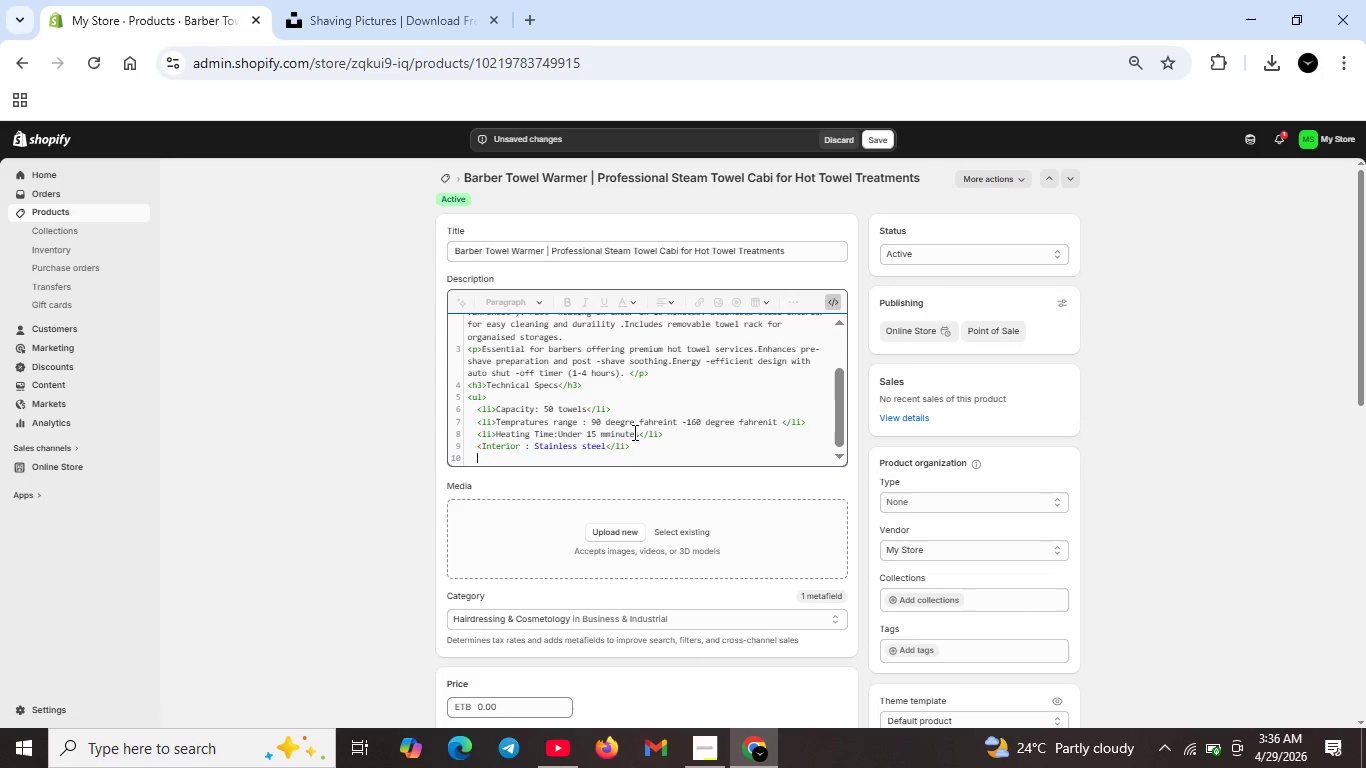 
 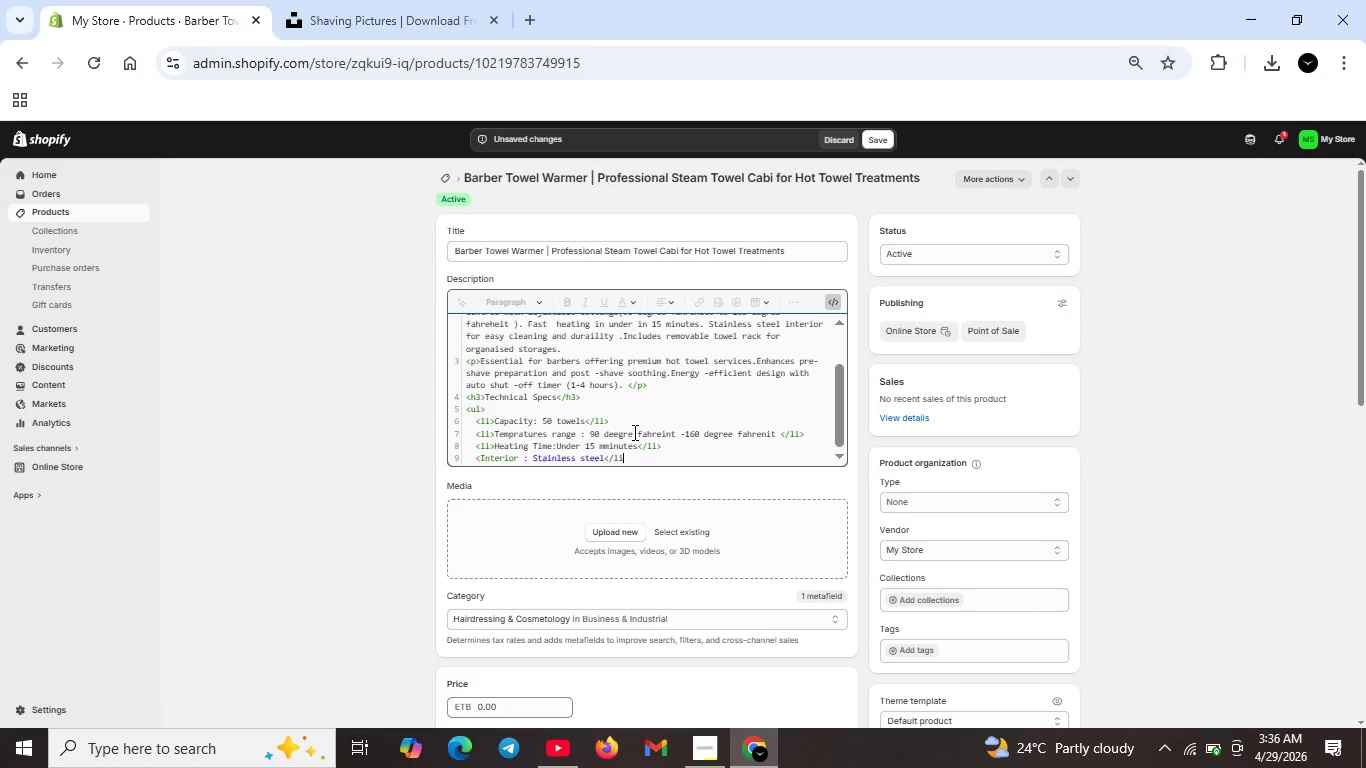 
key(Shift+Enter)
 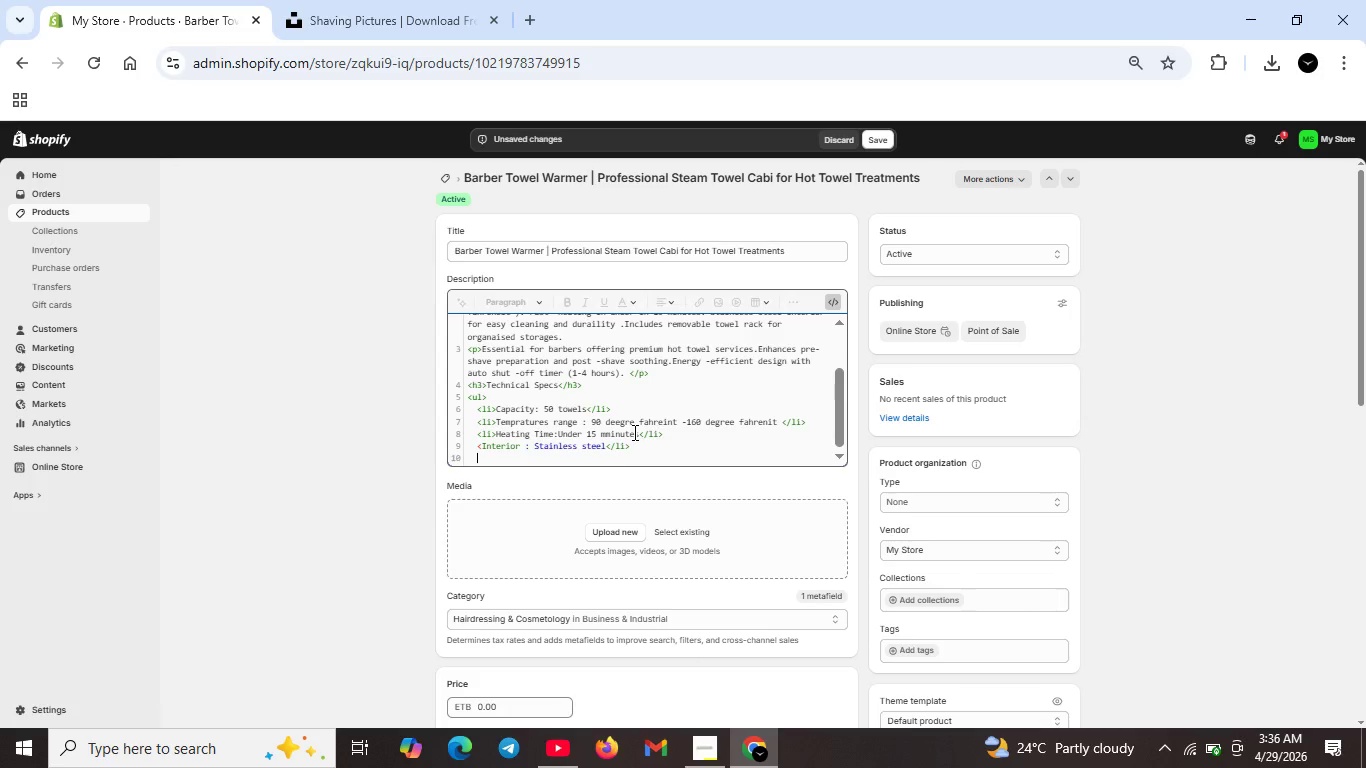 
key(Shift+Comma)
 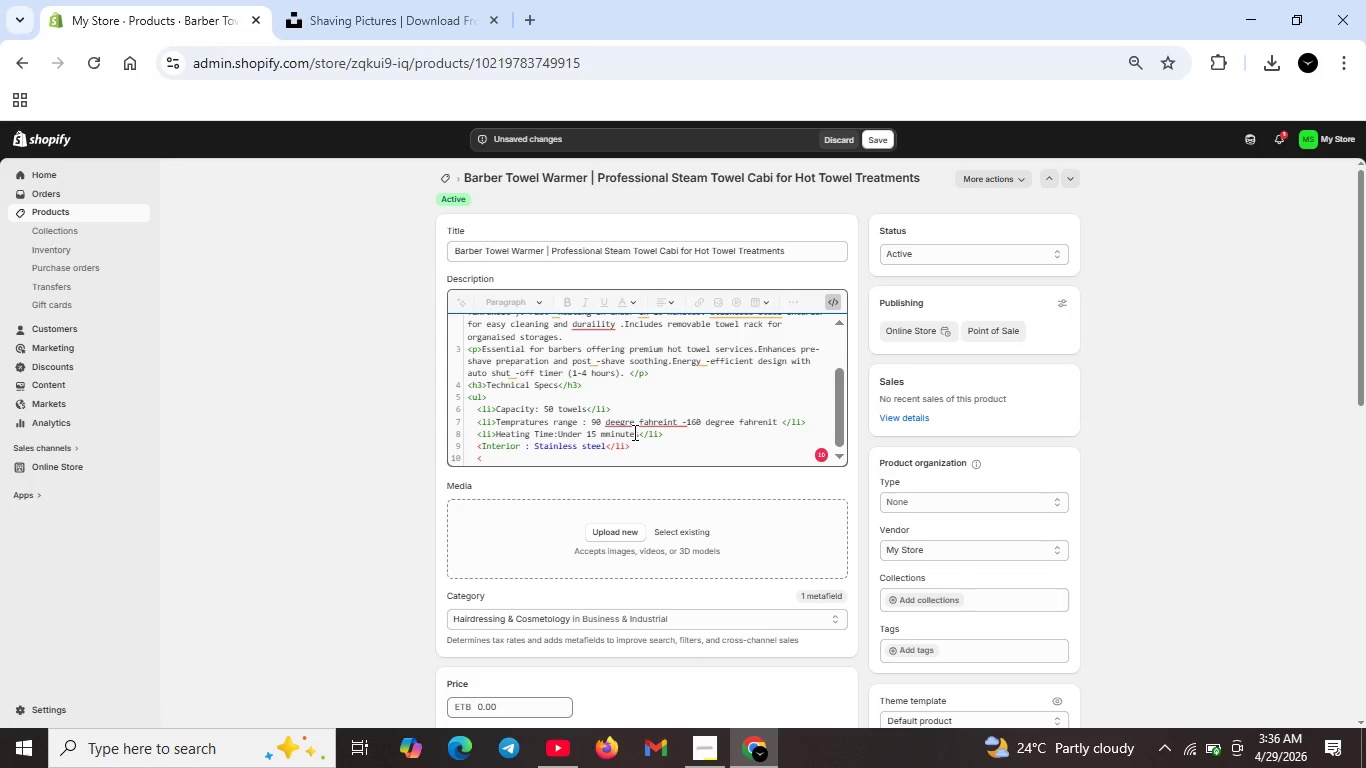 
type(li>)
 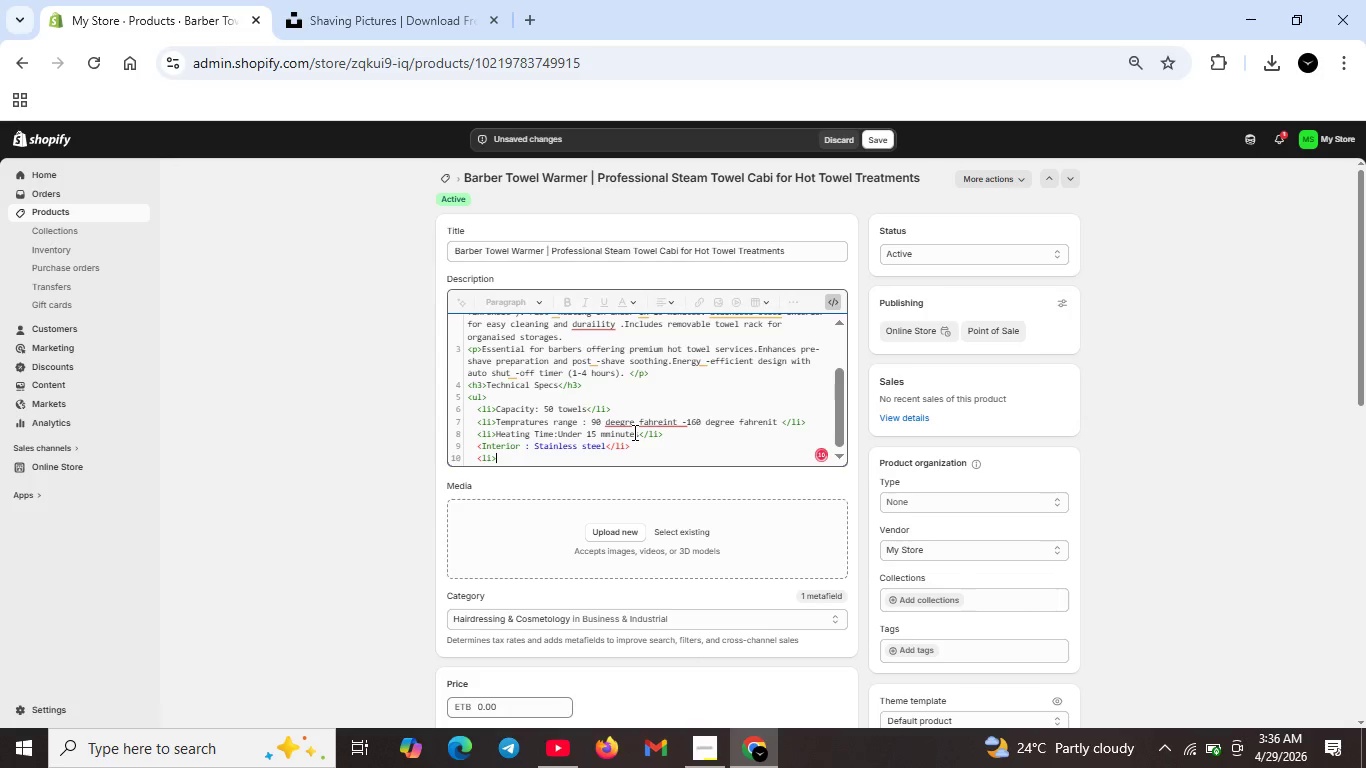 
left_click([482, 447])
 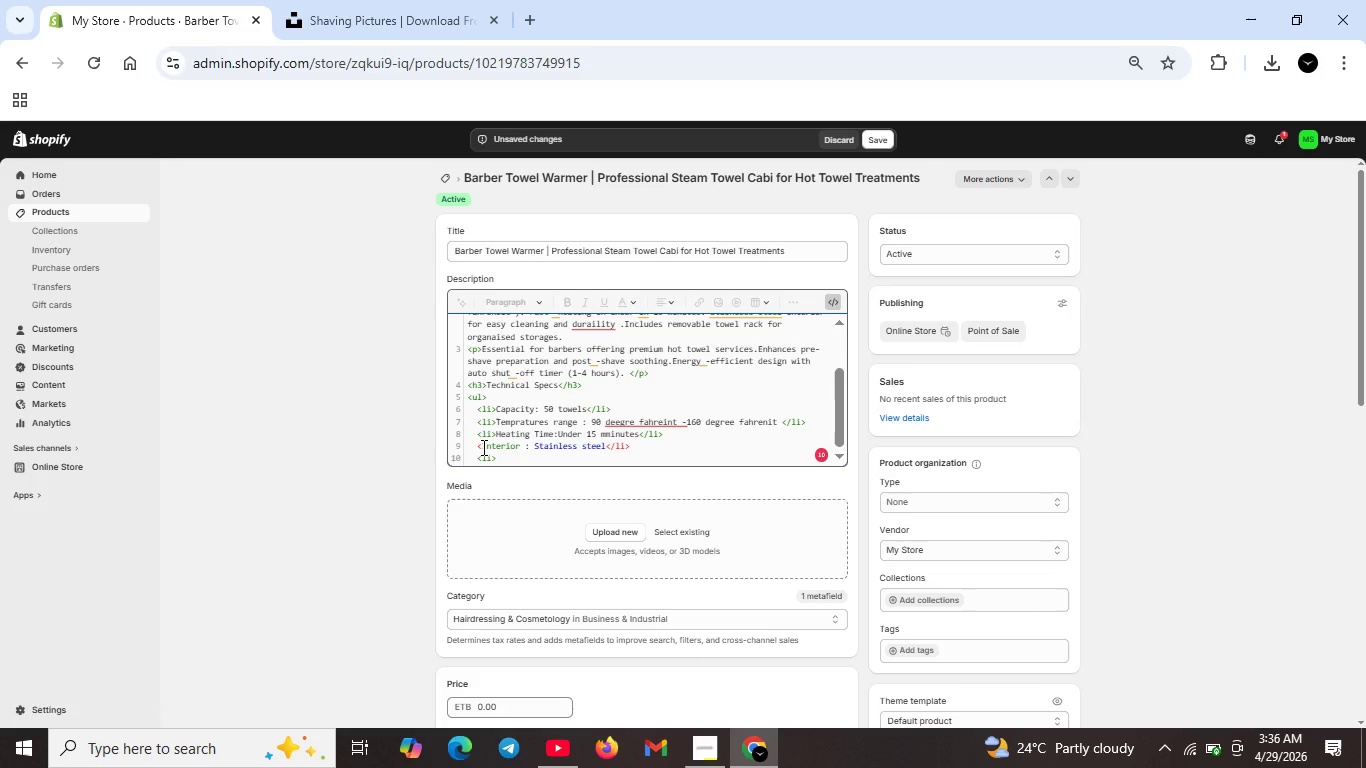 
type(li>)
 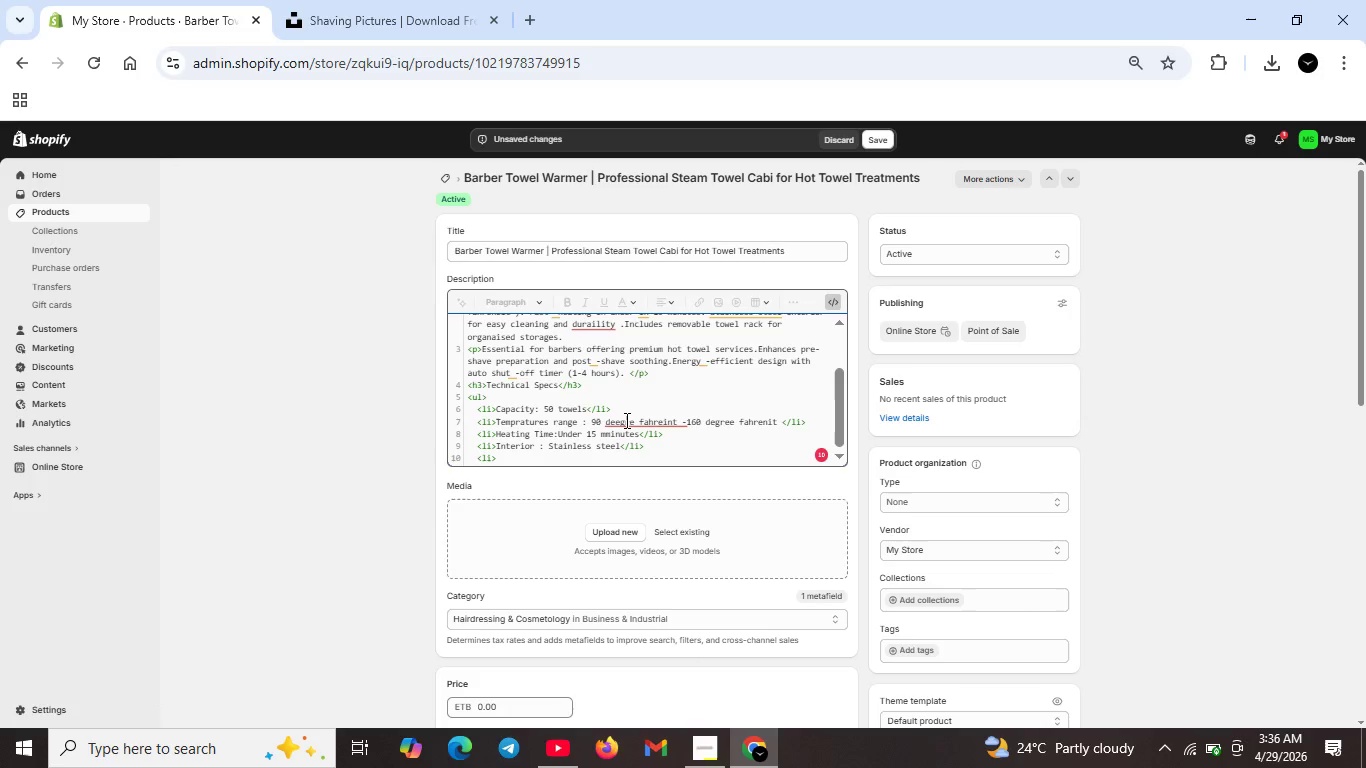 
left_click([620, 420])
 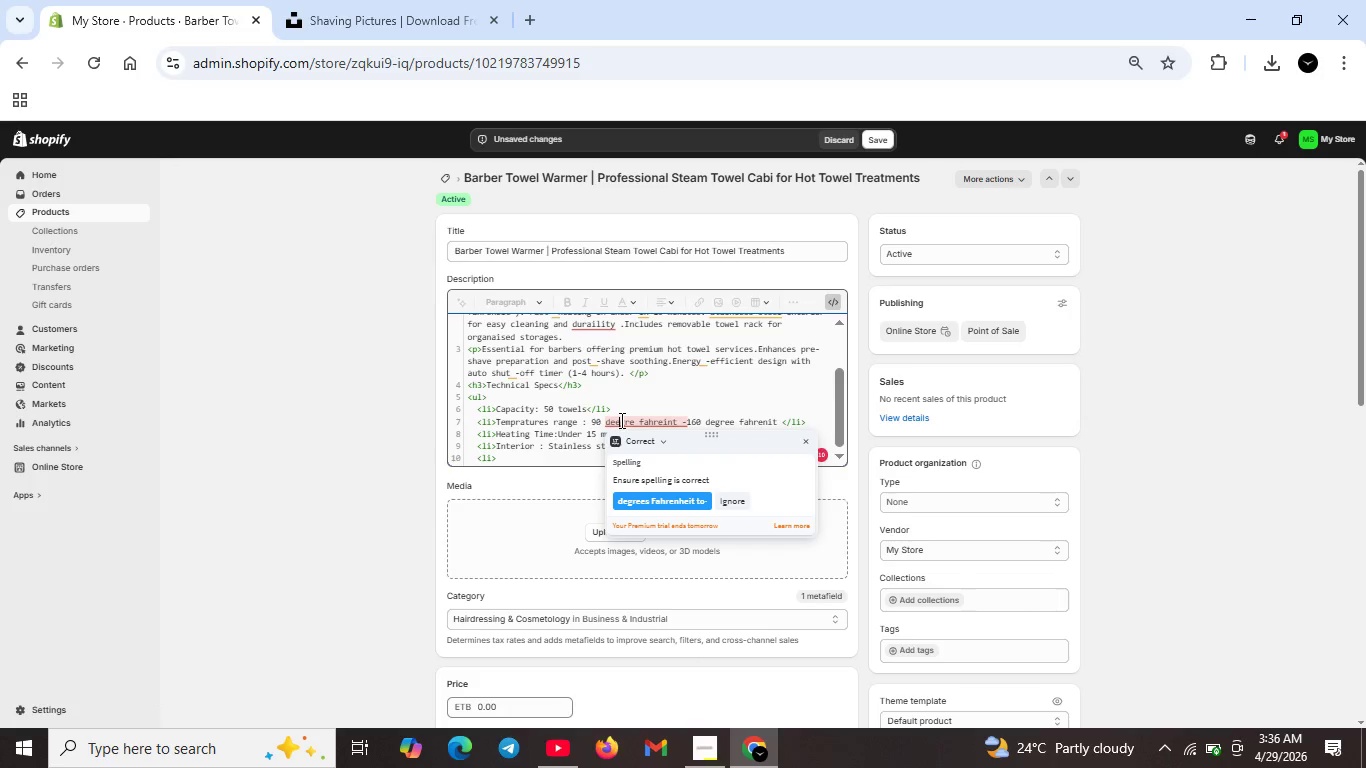 
key(Backspace)
 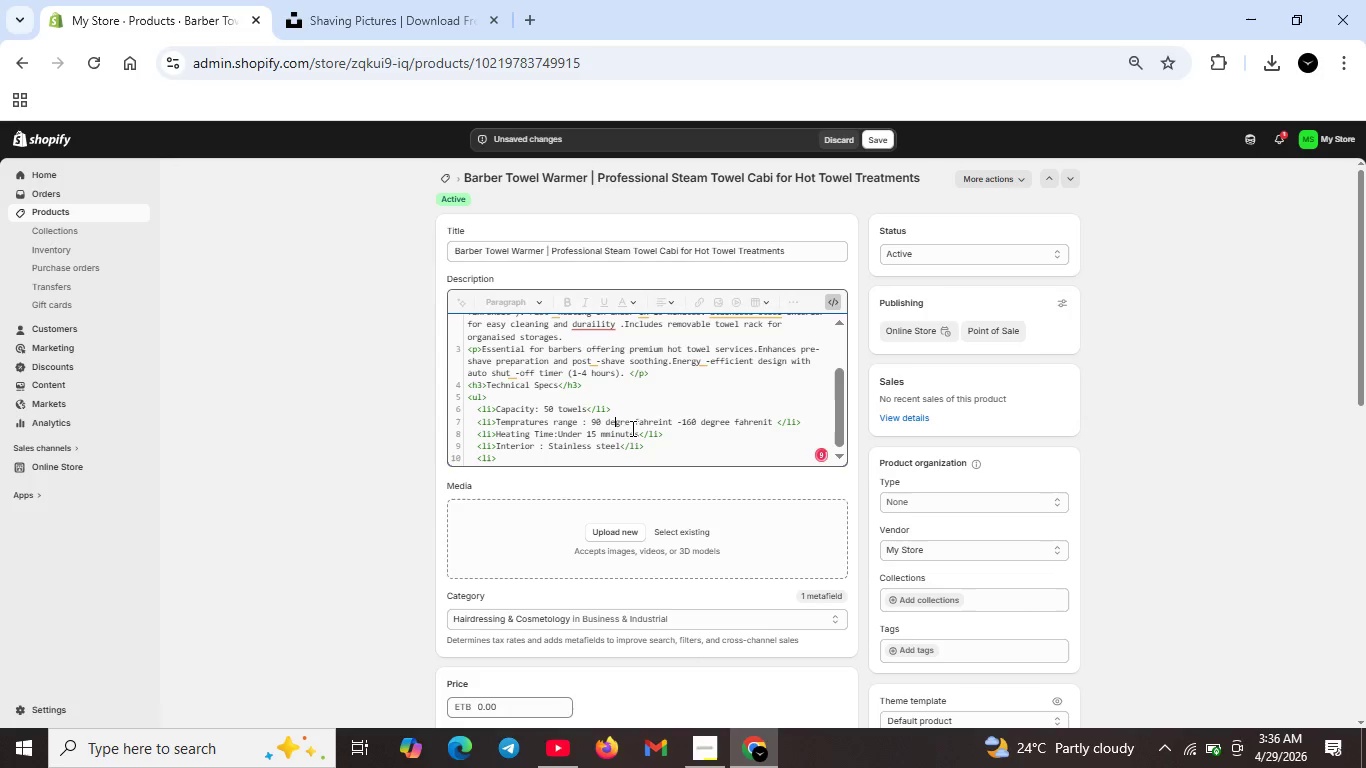 
left_click([629, 423])
 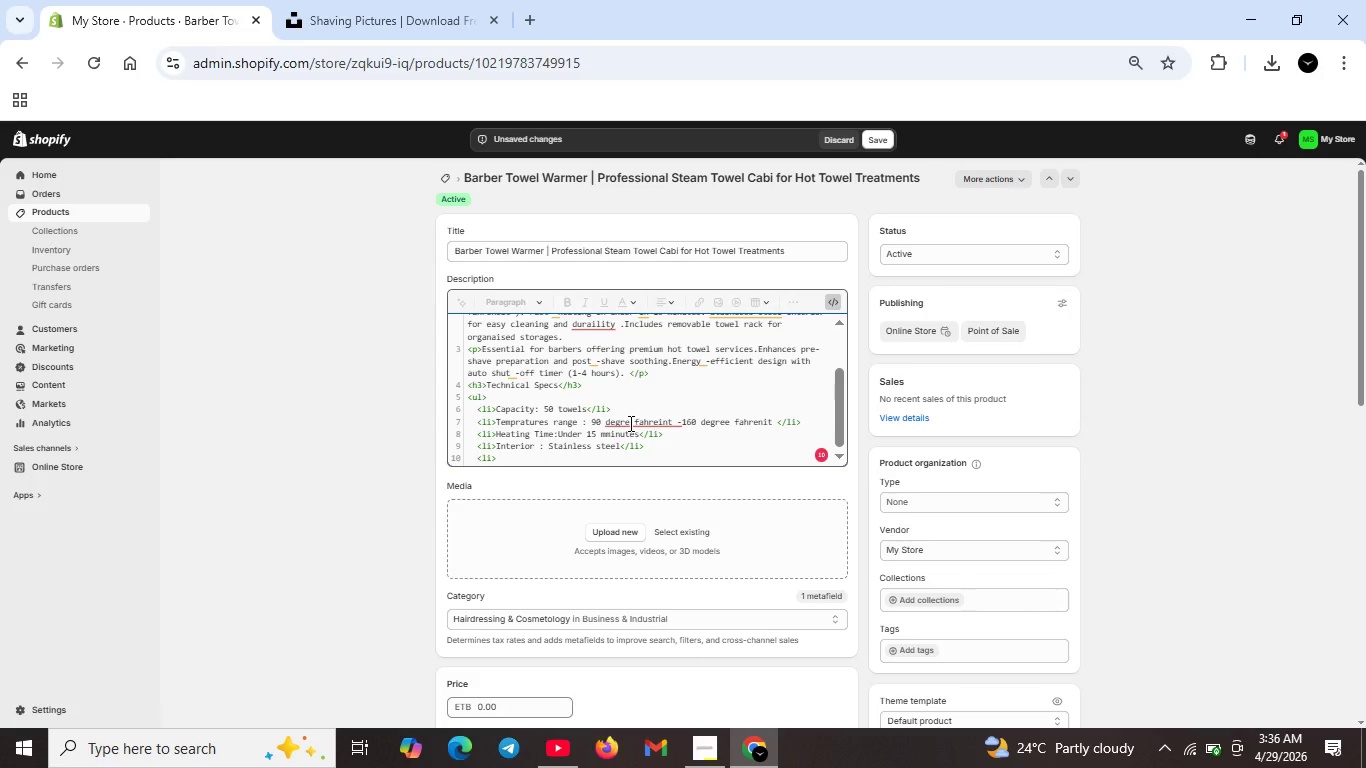 
key(E)
 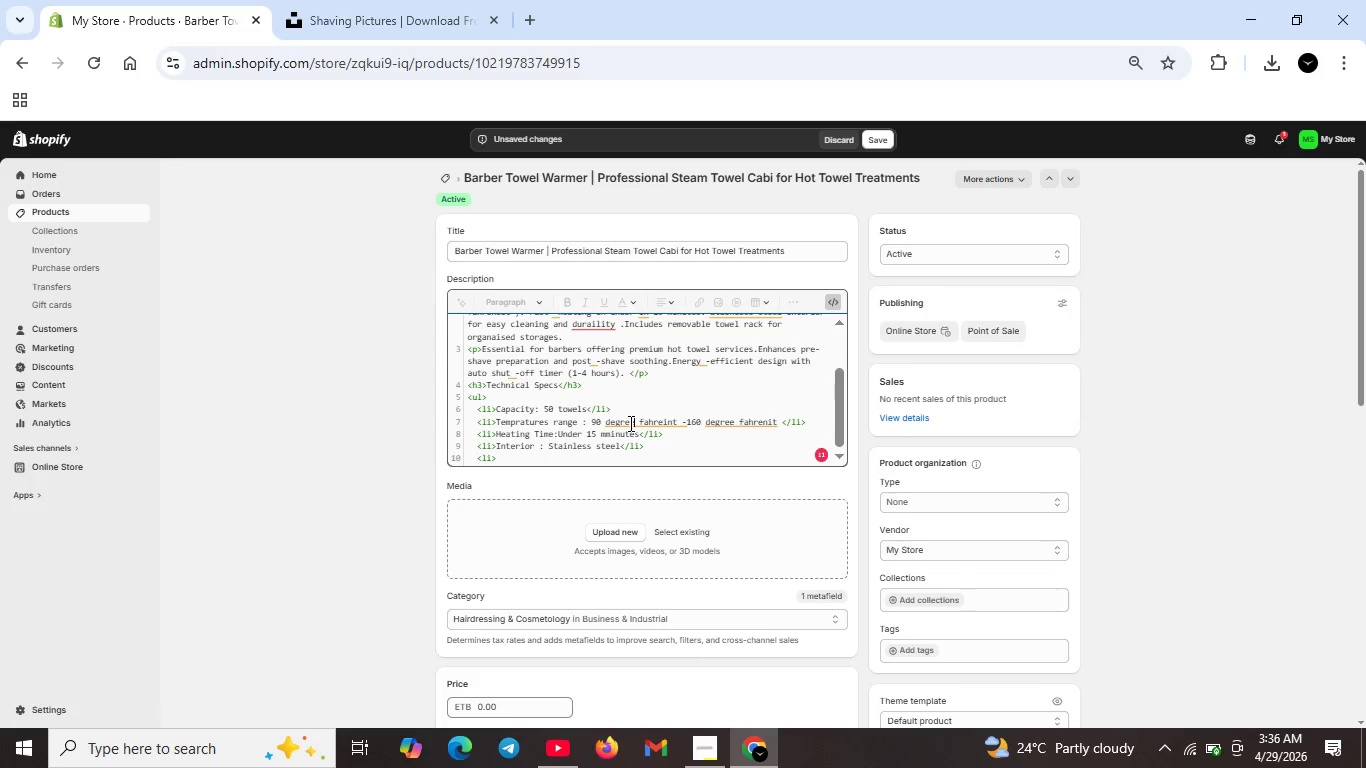 
wait(15.17)
 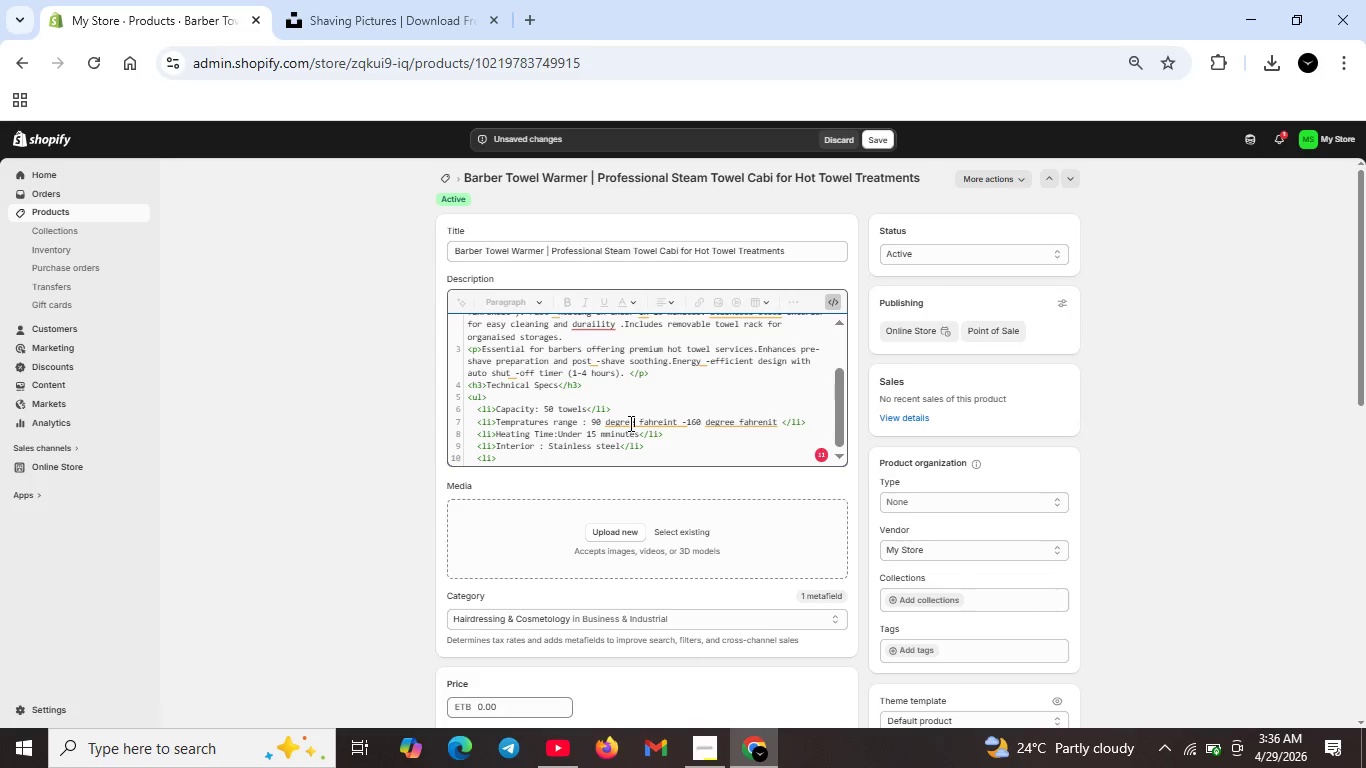 
left_click([521, 456])
 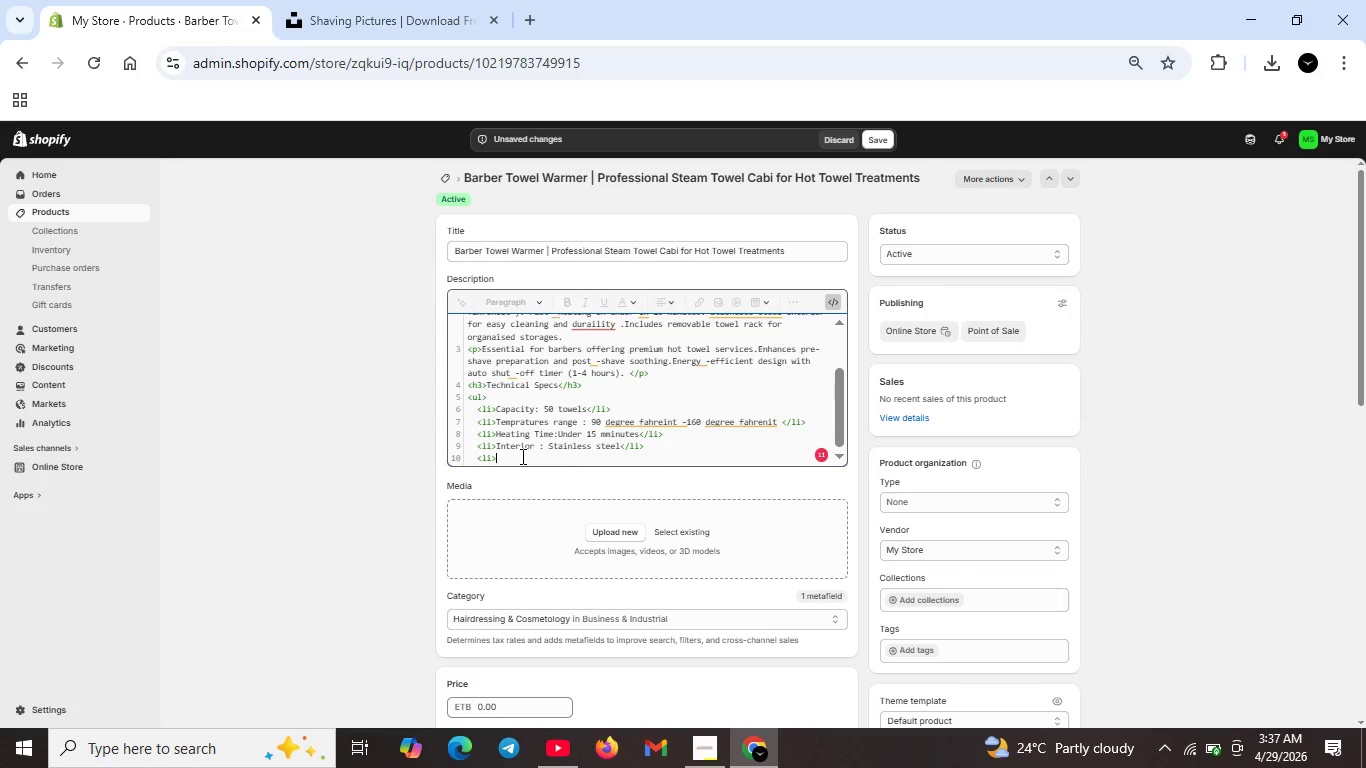 
type(Timer : Auto shut -off (1-4 hoursadjsutab)
key(Backspace)
key(Backspace)
 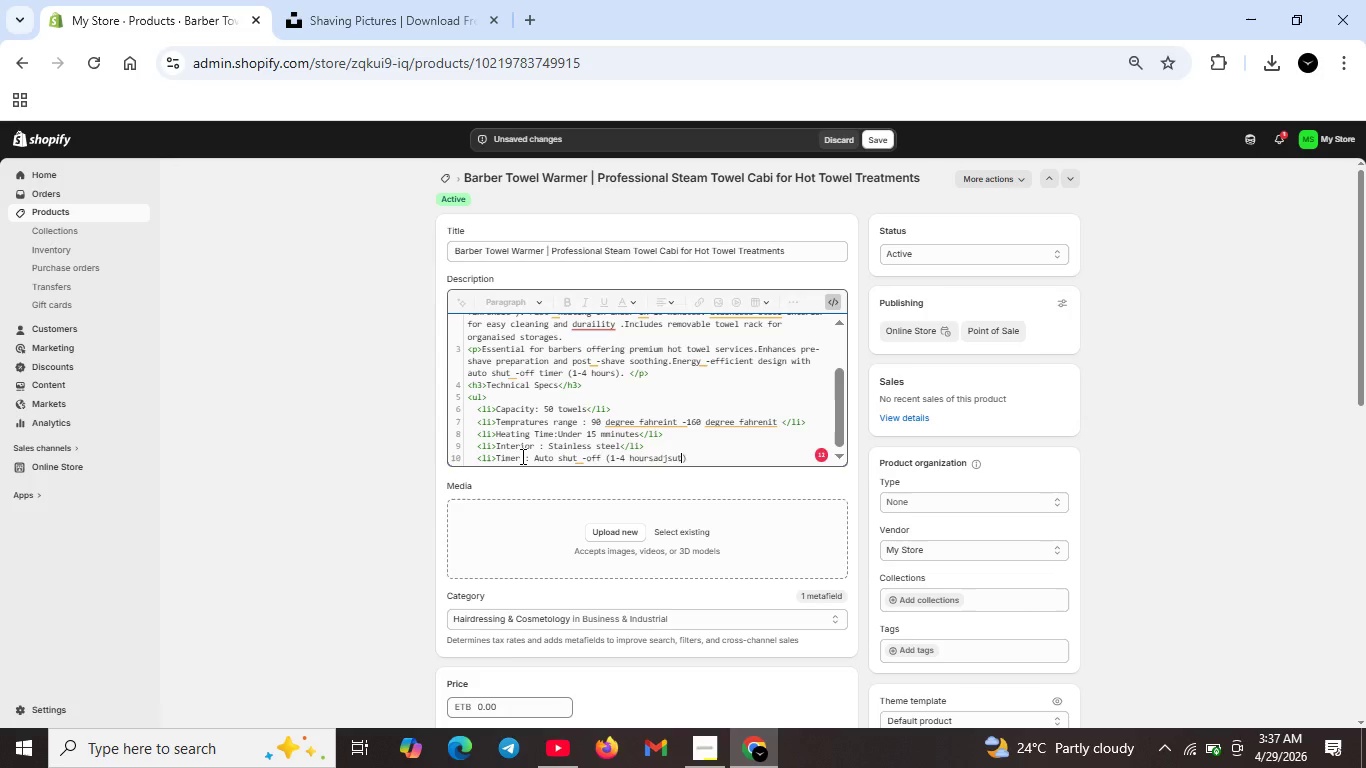 
key(ArrowLeft)
 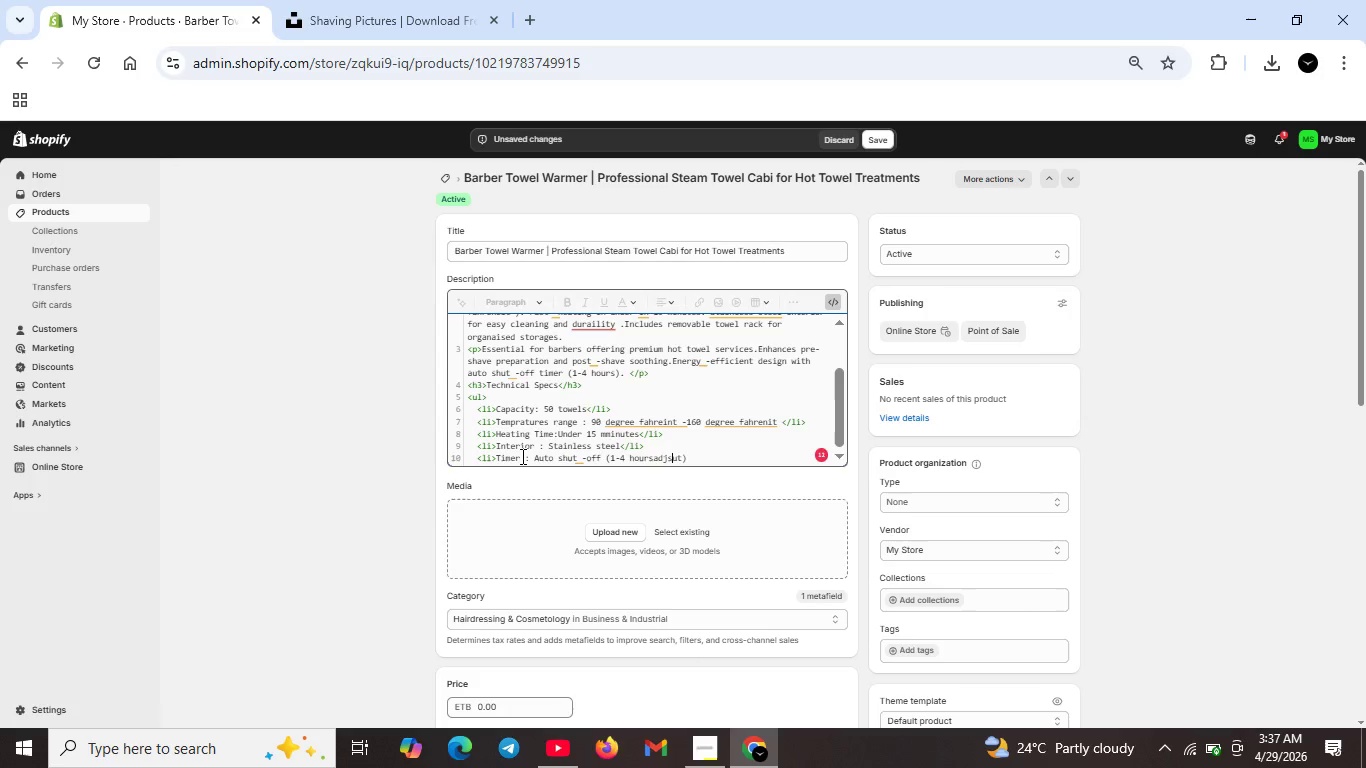 
key(ArrowLeft)
 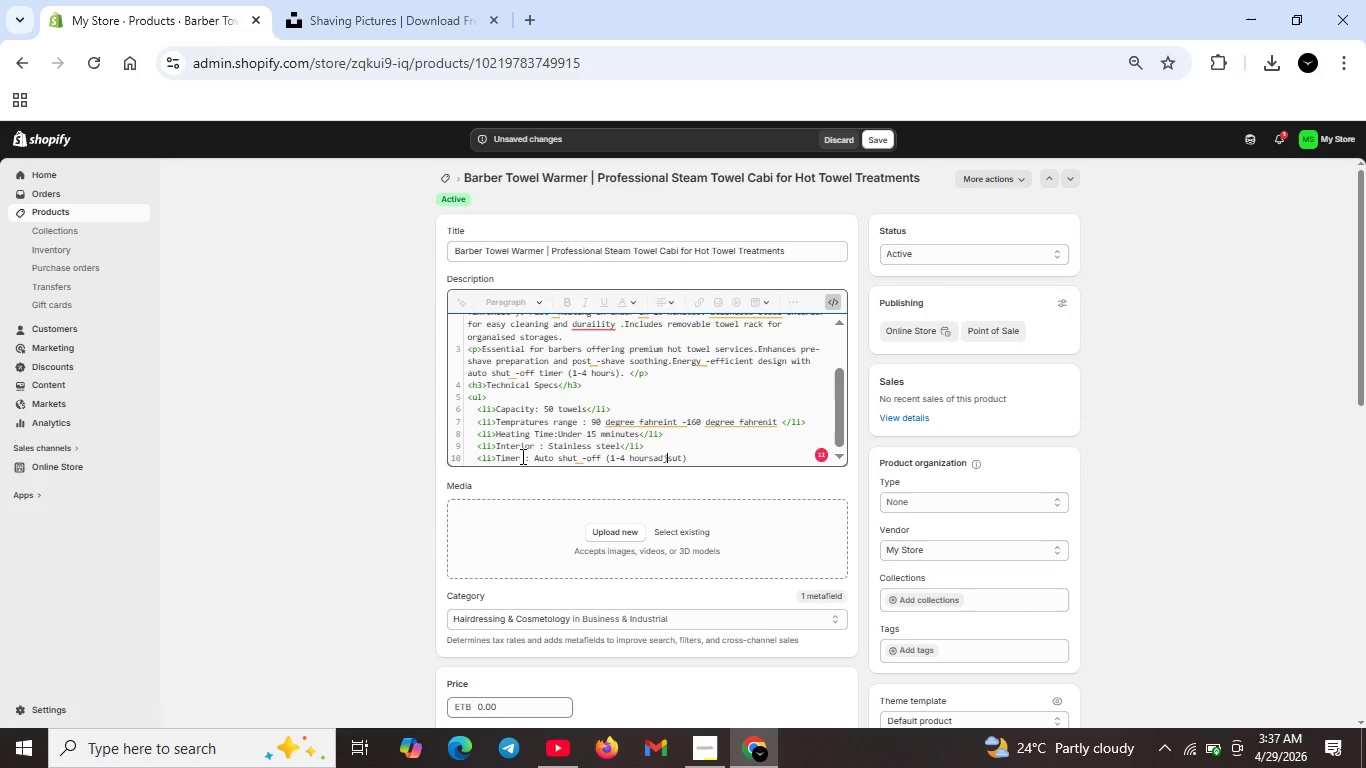 
key(ArrowLeft)
 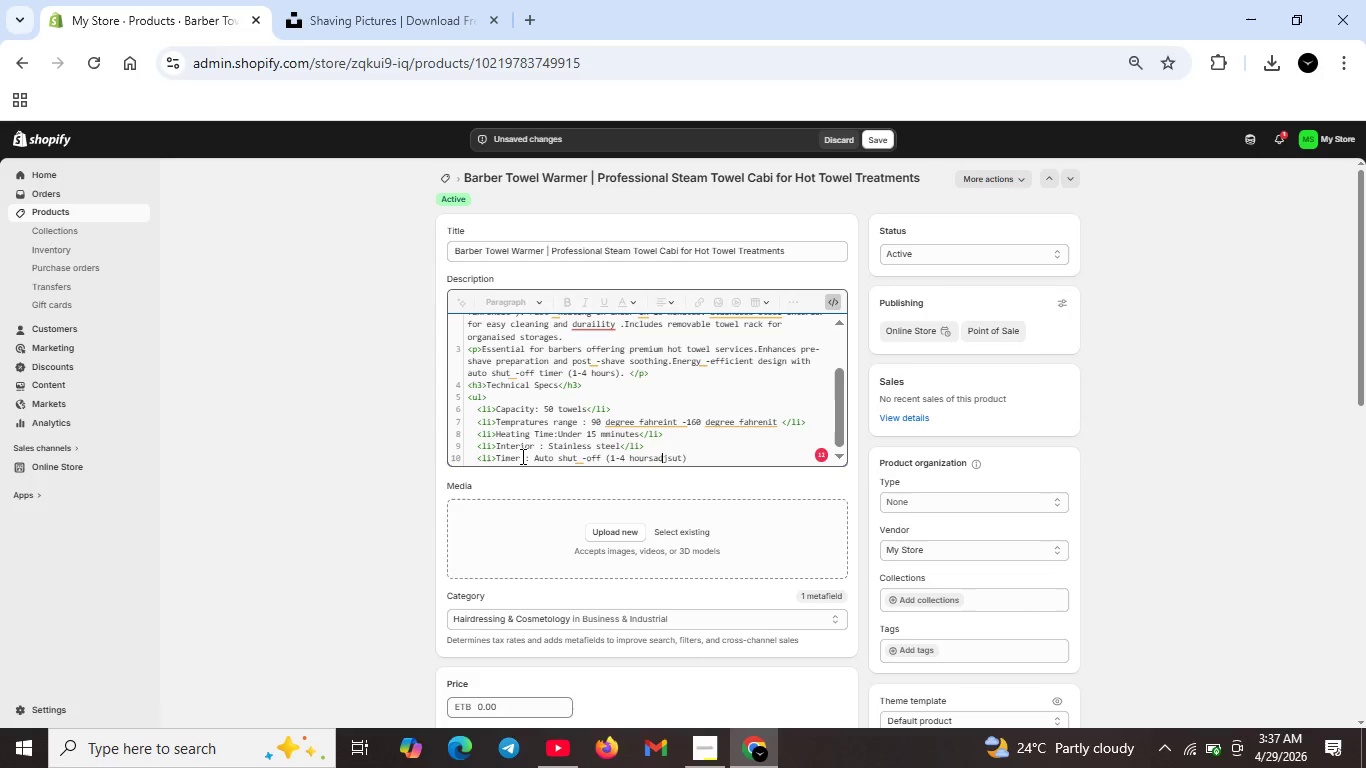 
key(ArrowLeft)
 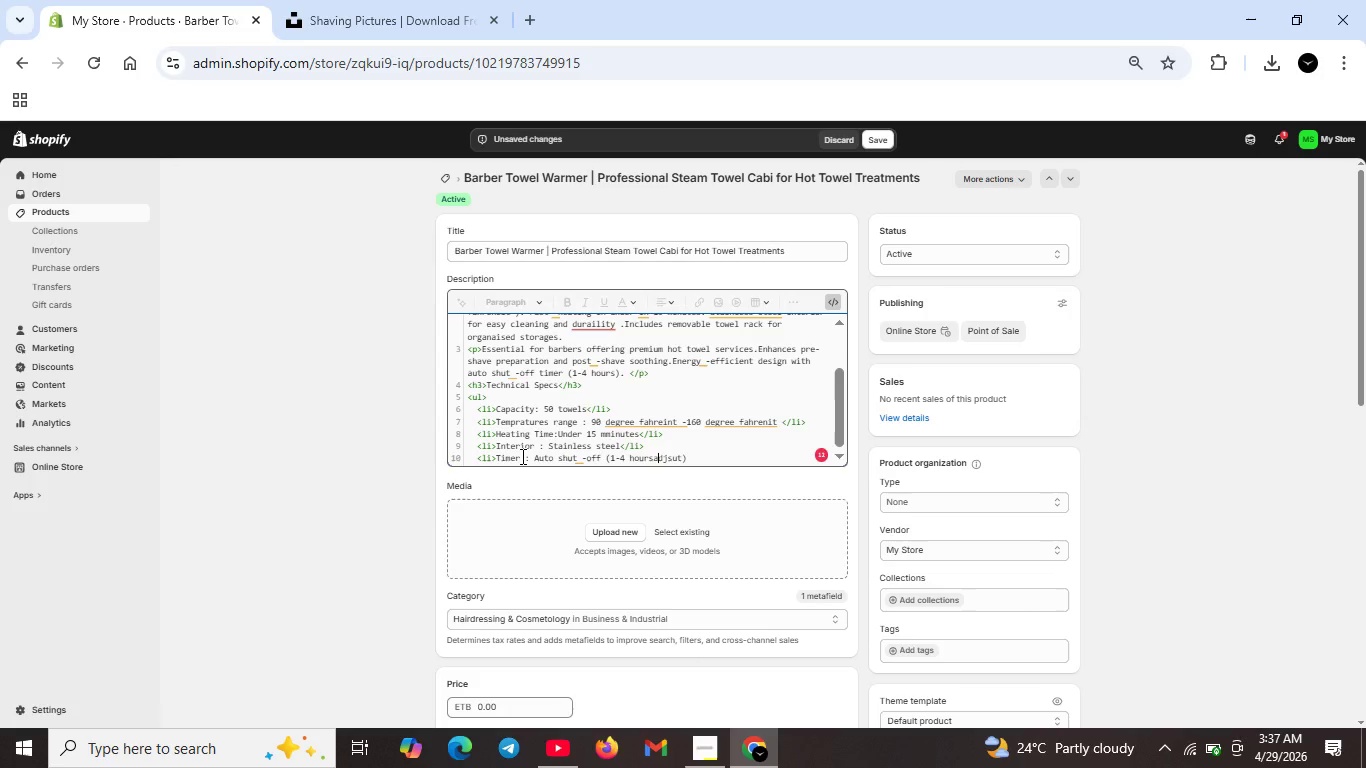 
key(ArrowLeft)
 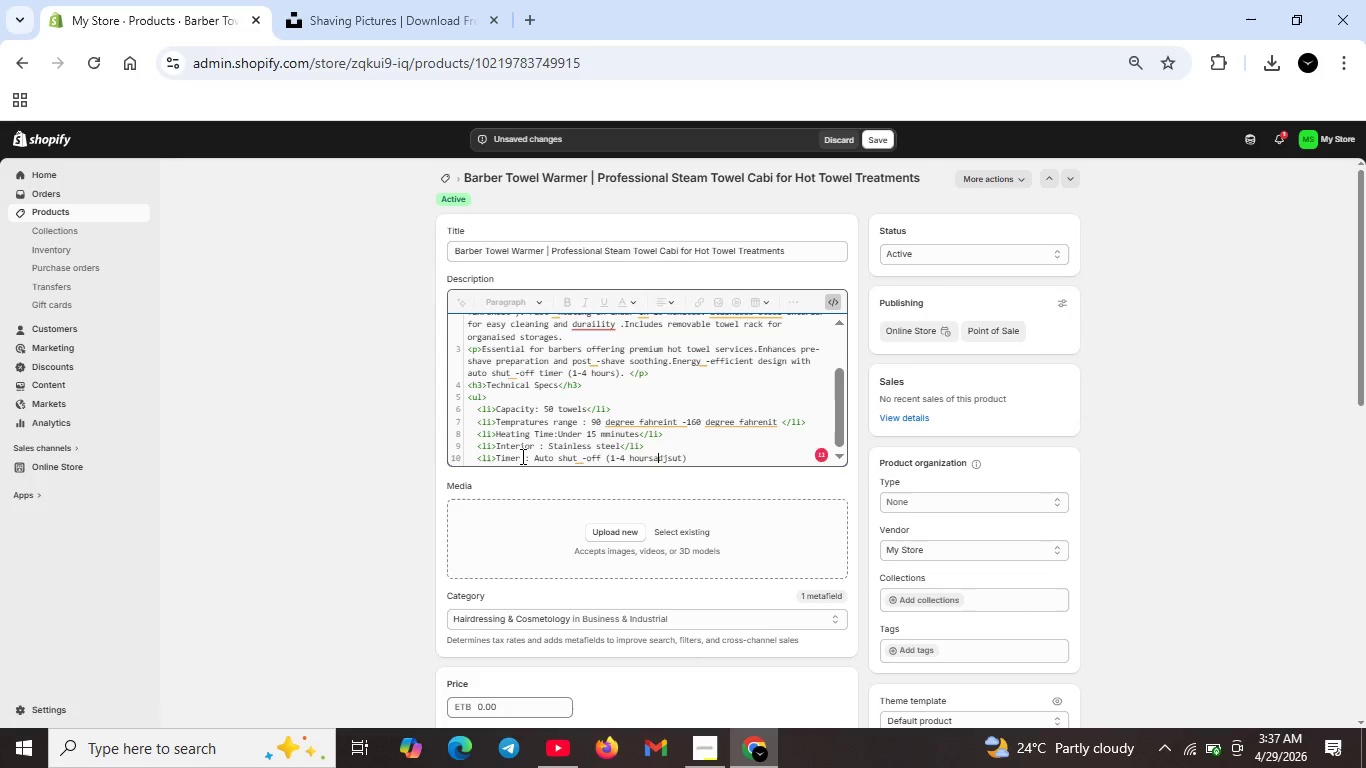 
key(Space)
 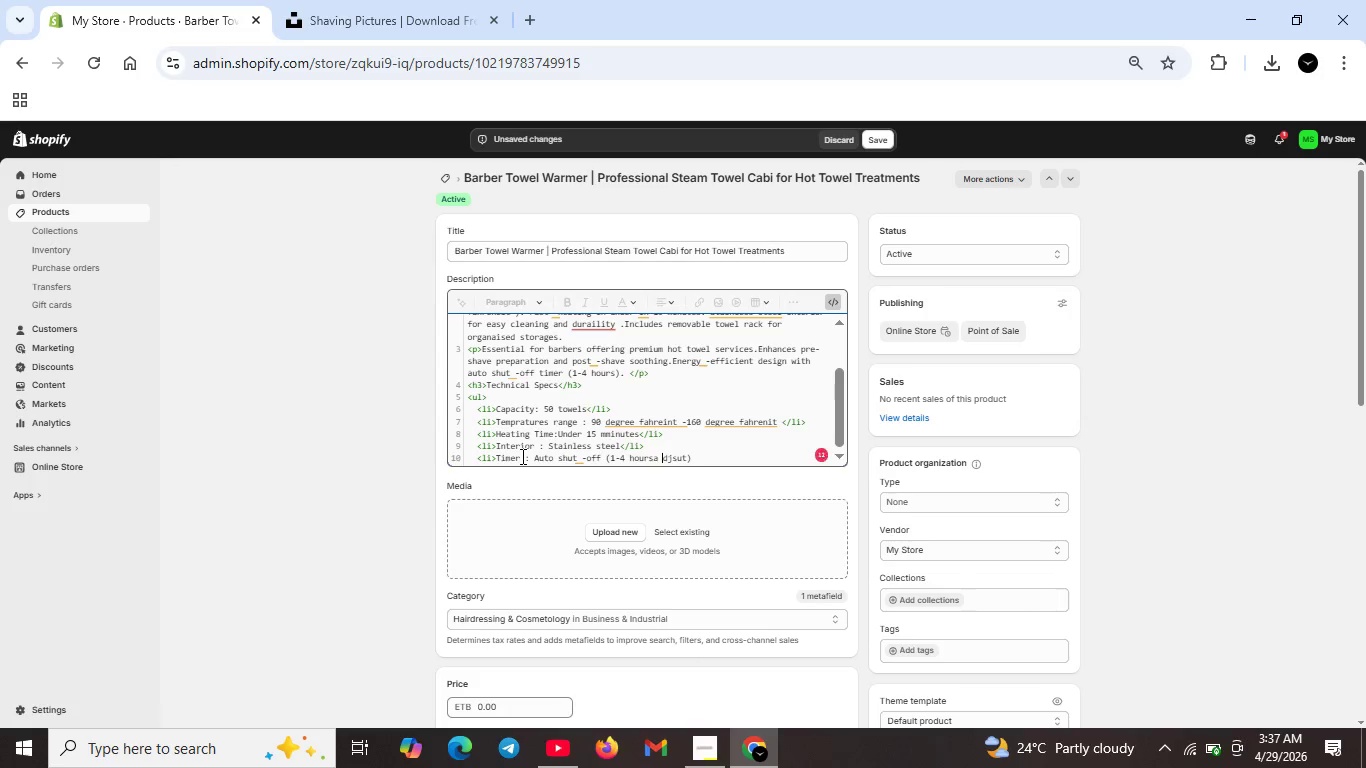 
key(Backspace)
 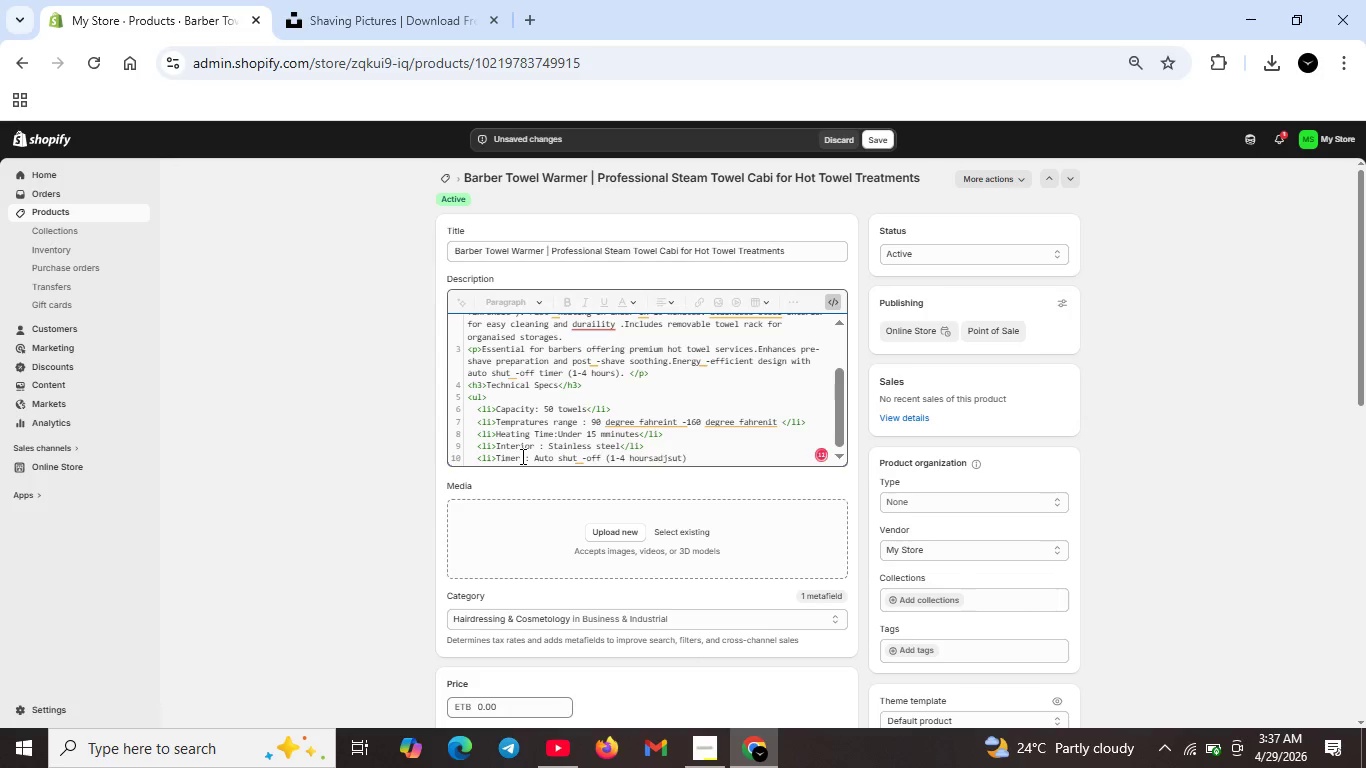 
key(ArrowLeft)
 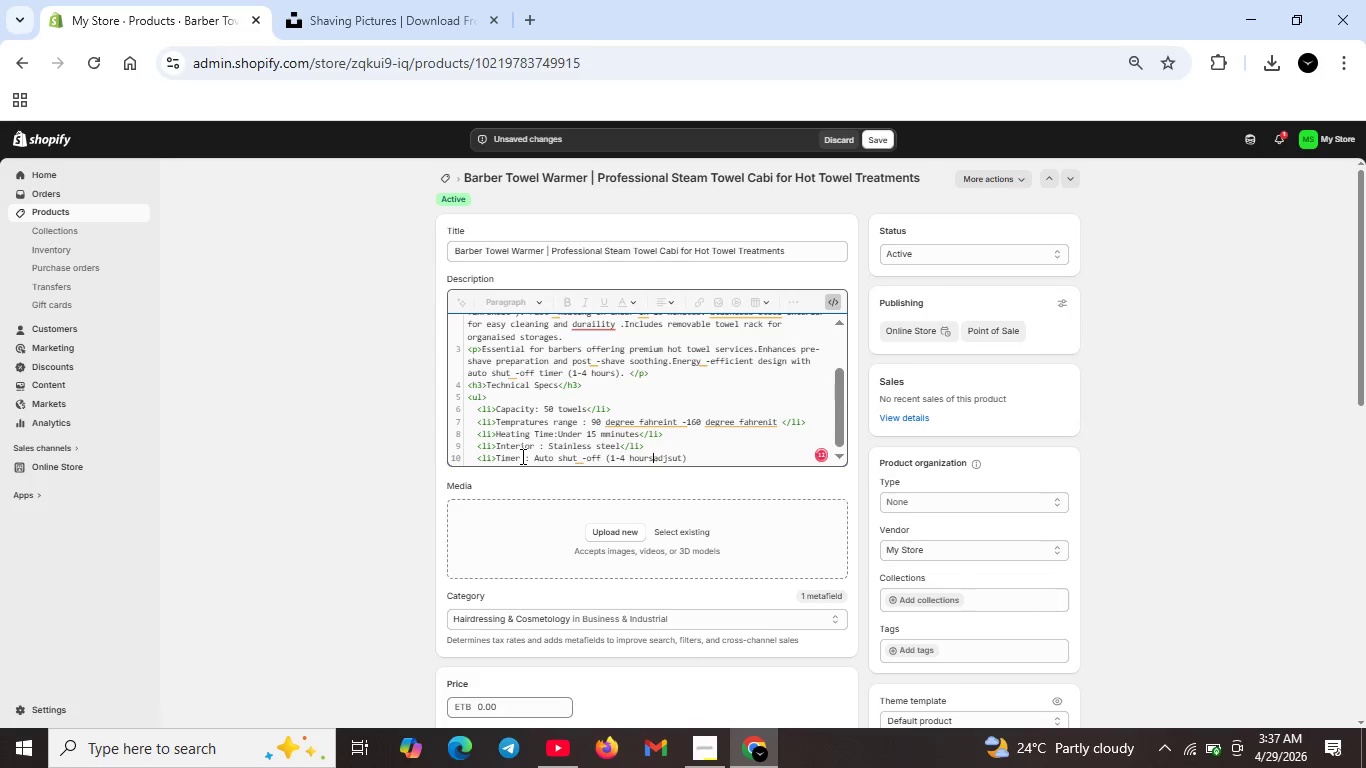 
key(Space)
 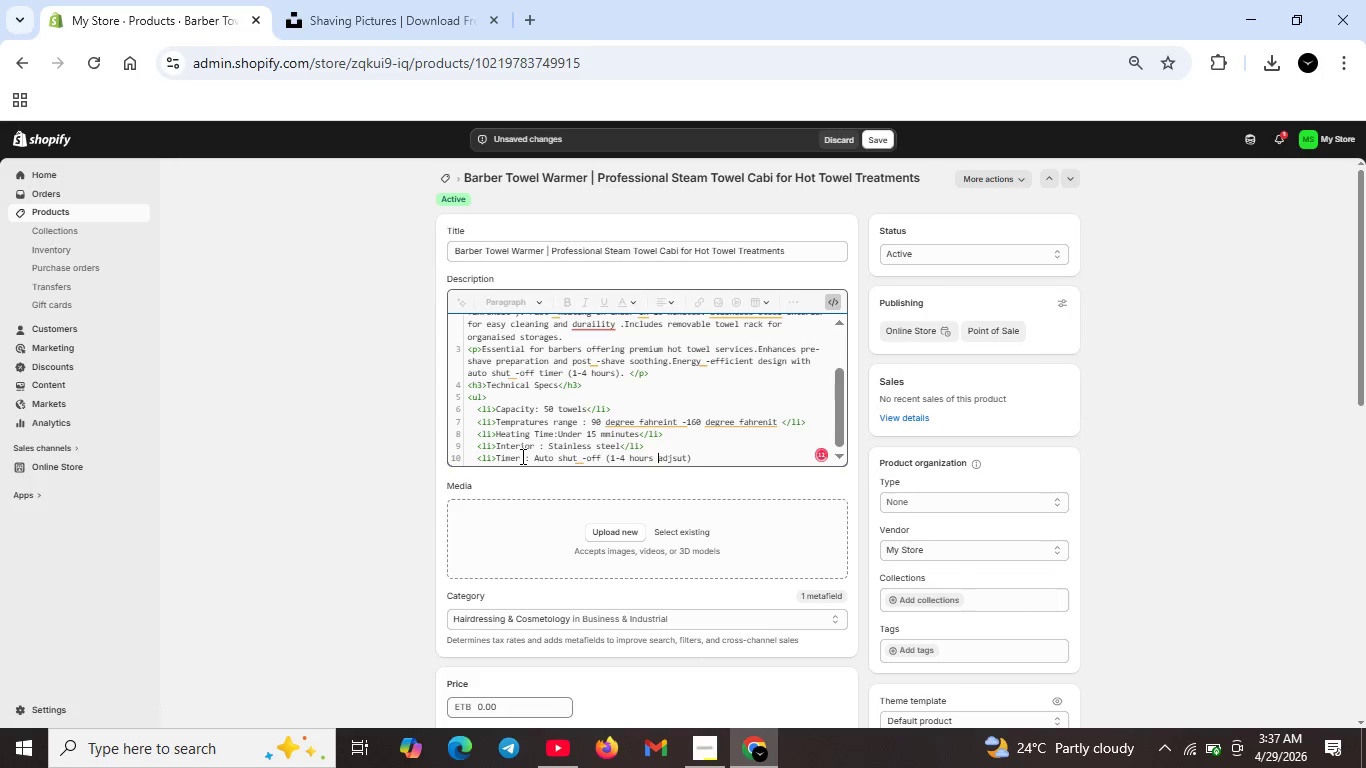 
key(ArrowRight)
 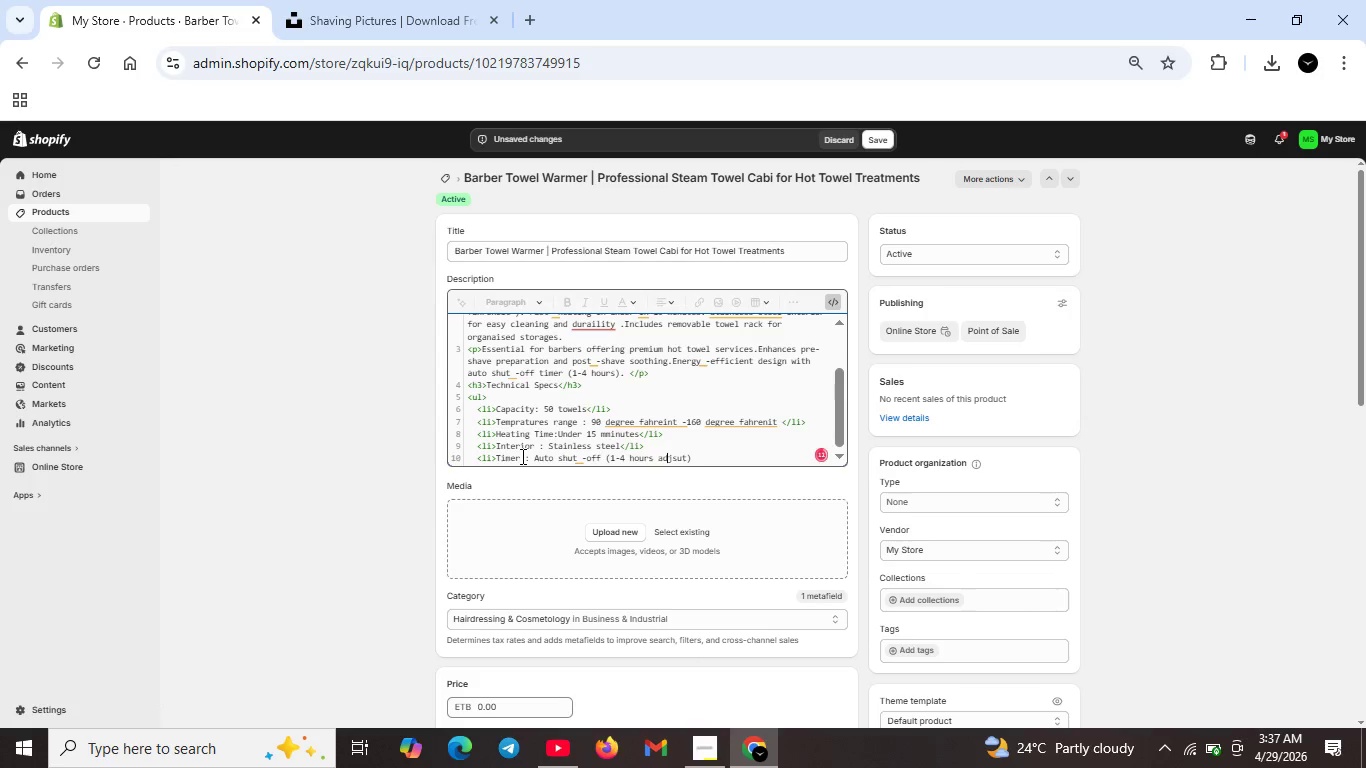 
key(ArrowRight)
 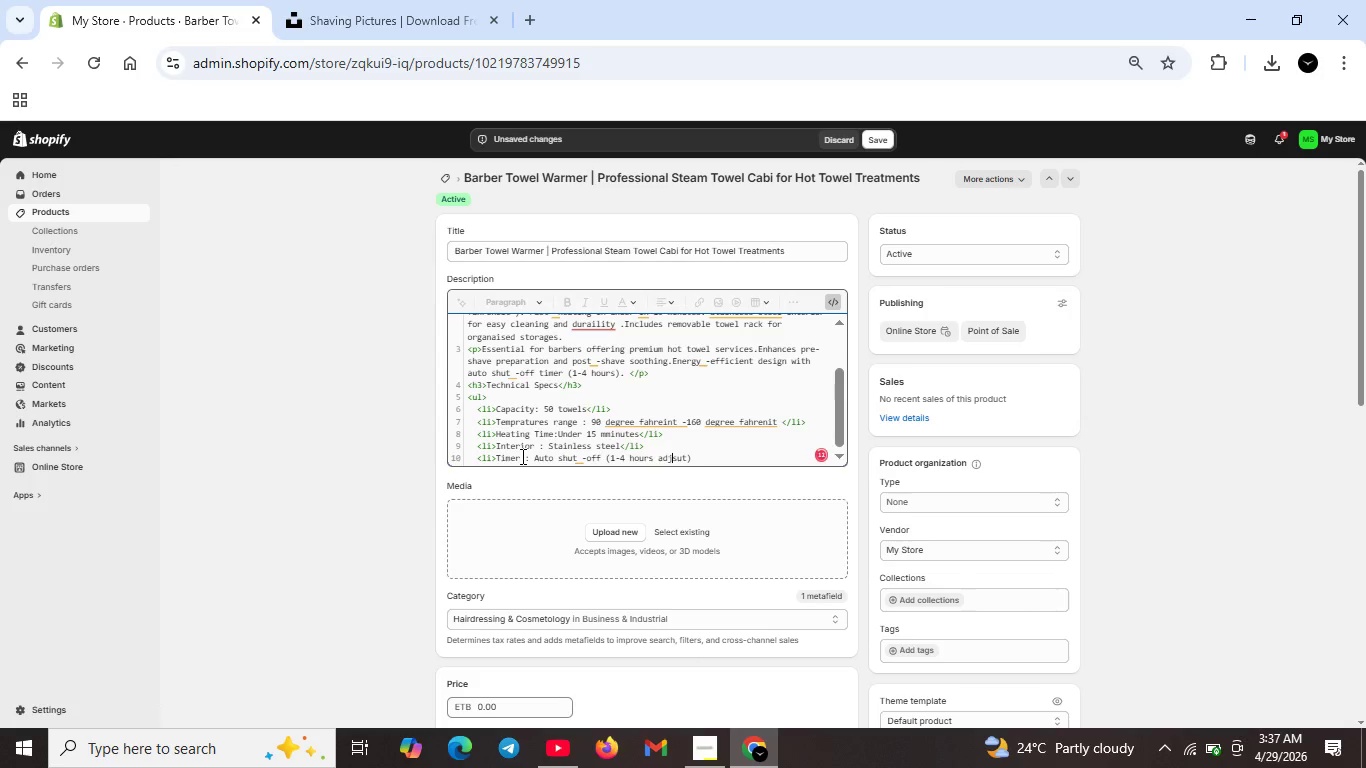 
key(ArrowRight)
 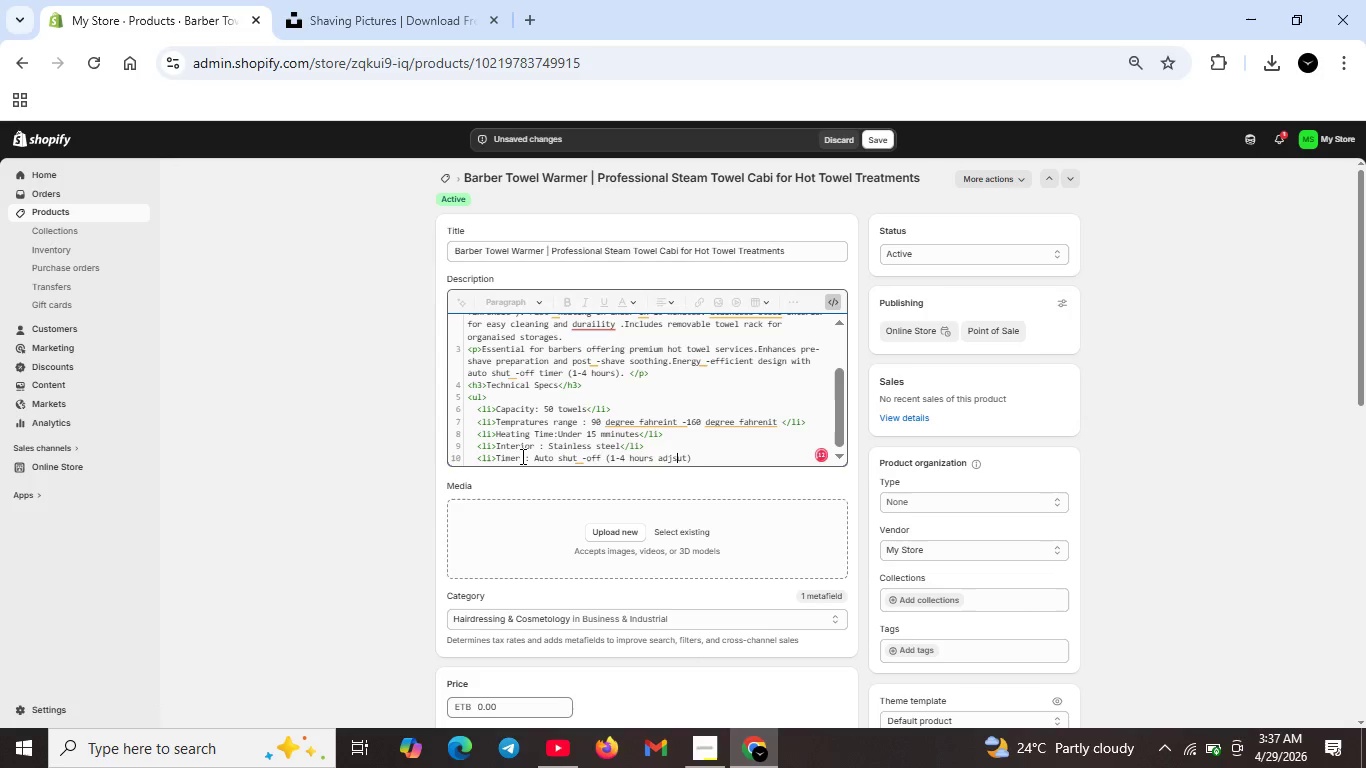 
key(ArrowRight)
 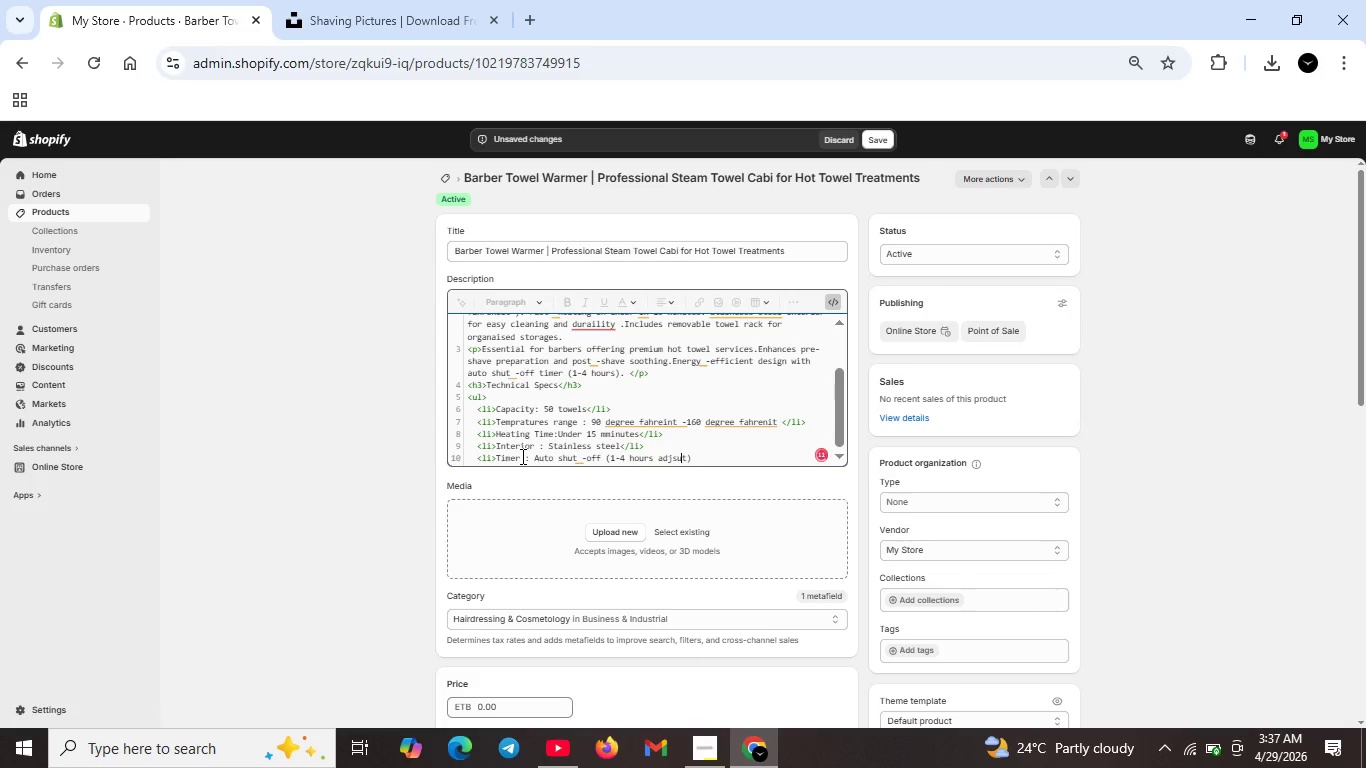 
key(ArrowRight)
 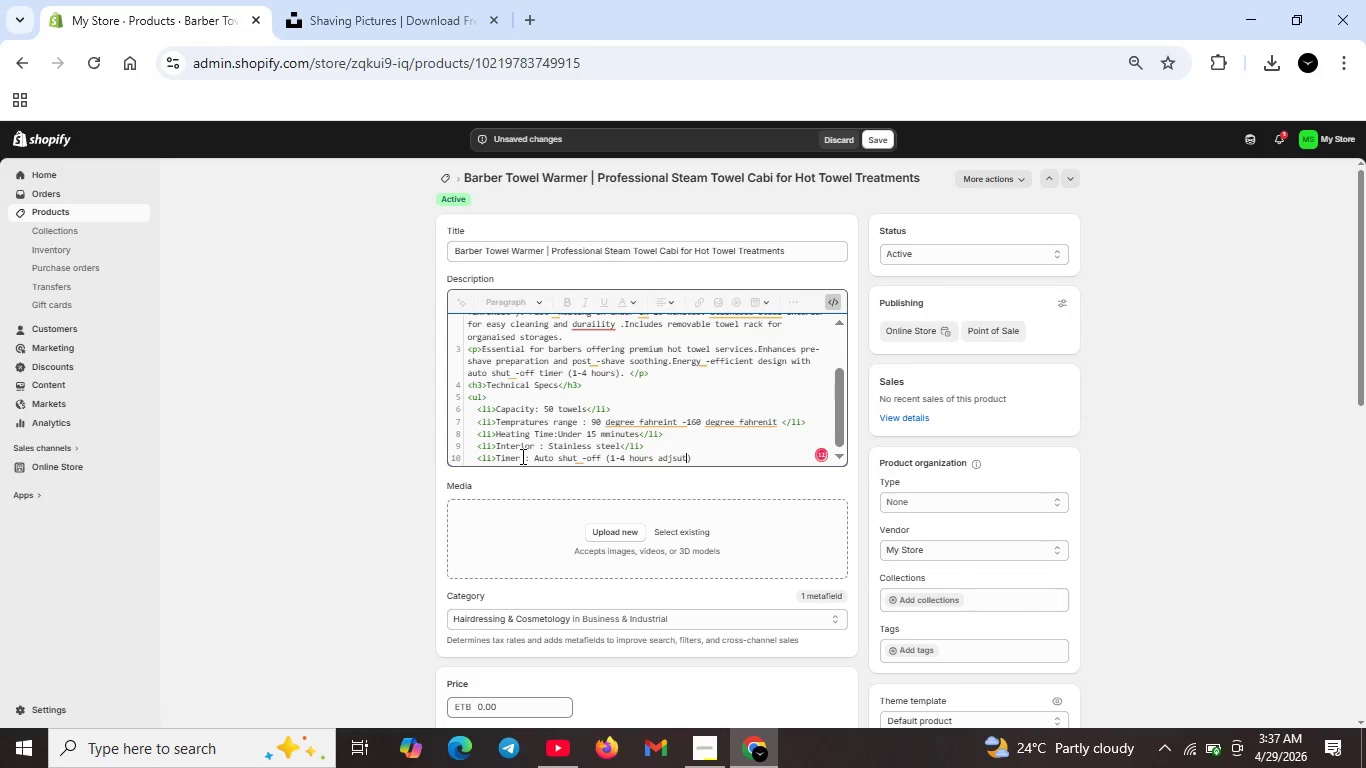 
key(ArrowRight)
 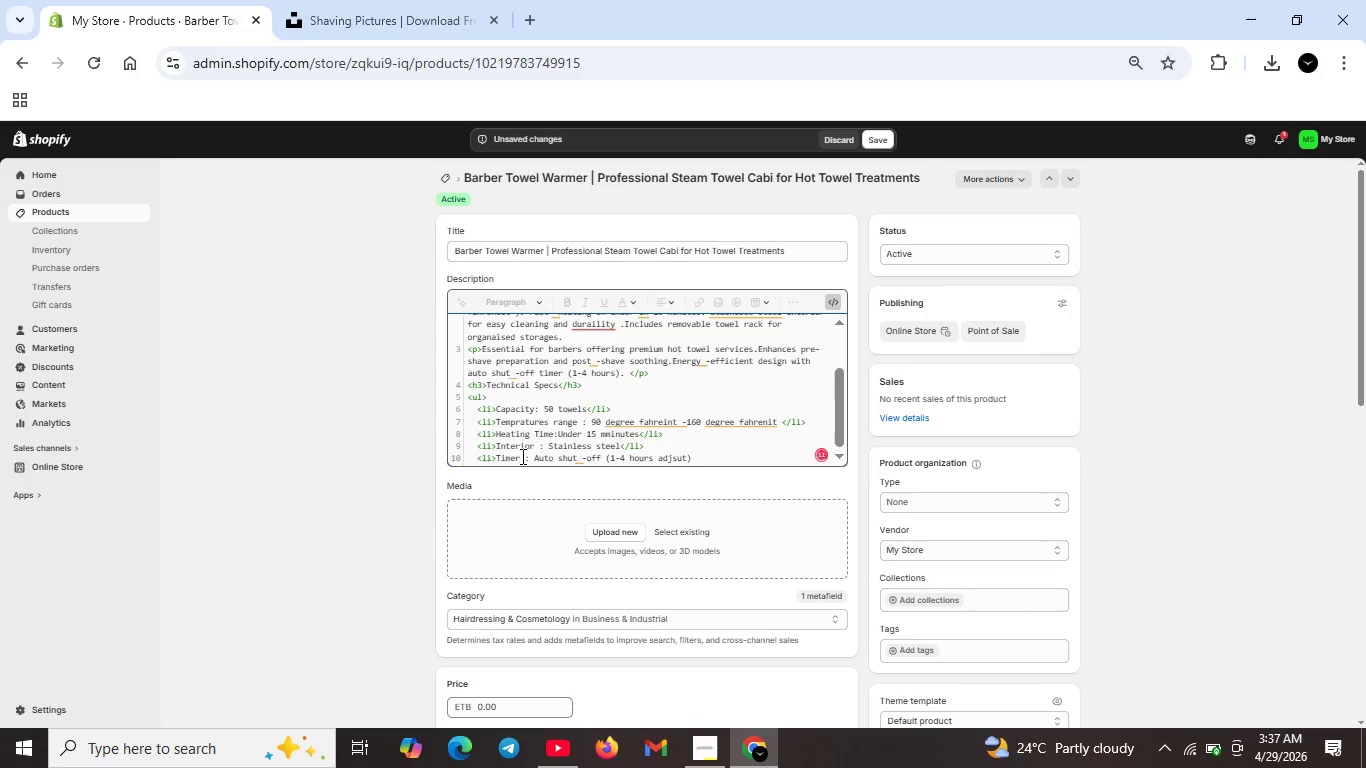 
type(able )
key(Backspace)
 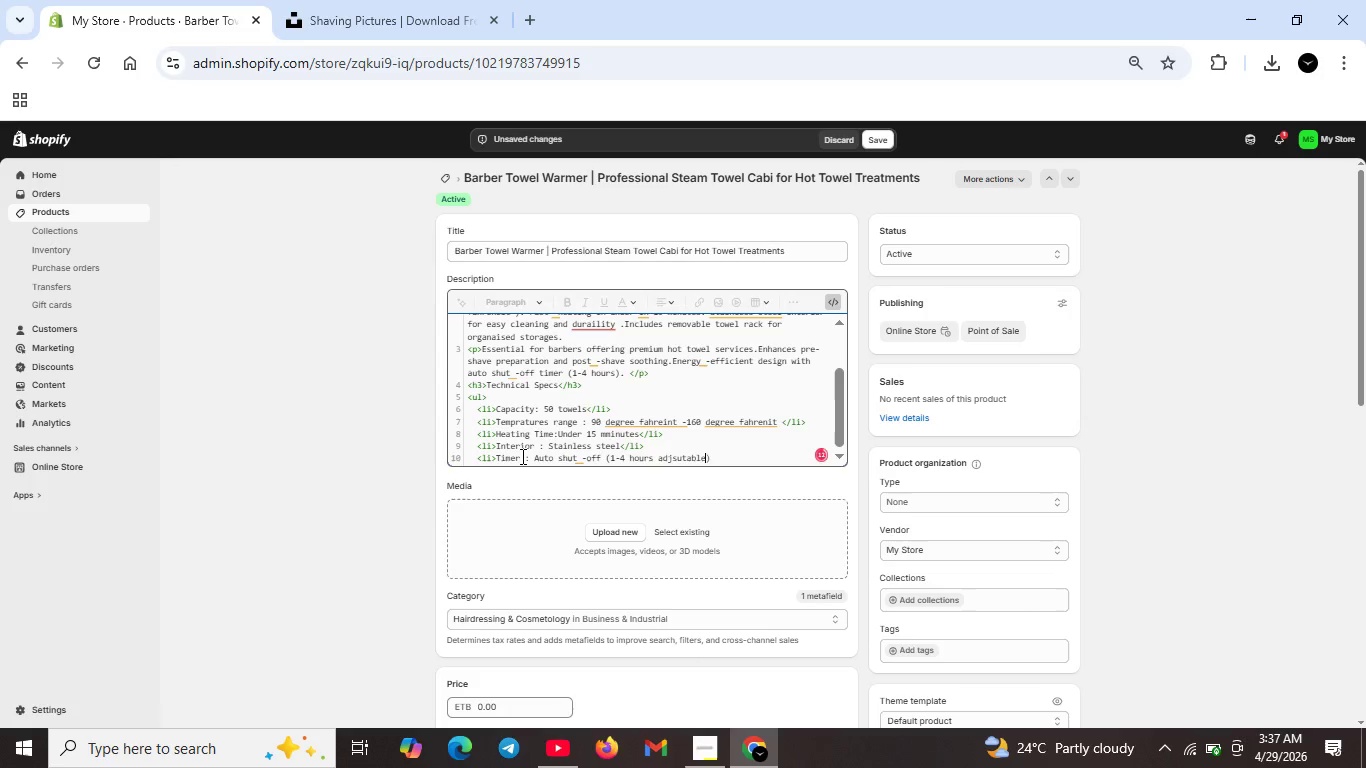 
key(ArrowRight)
 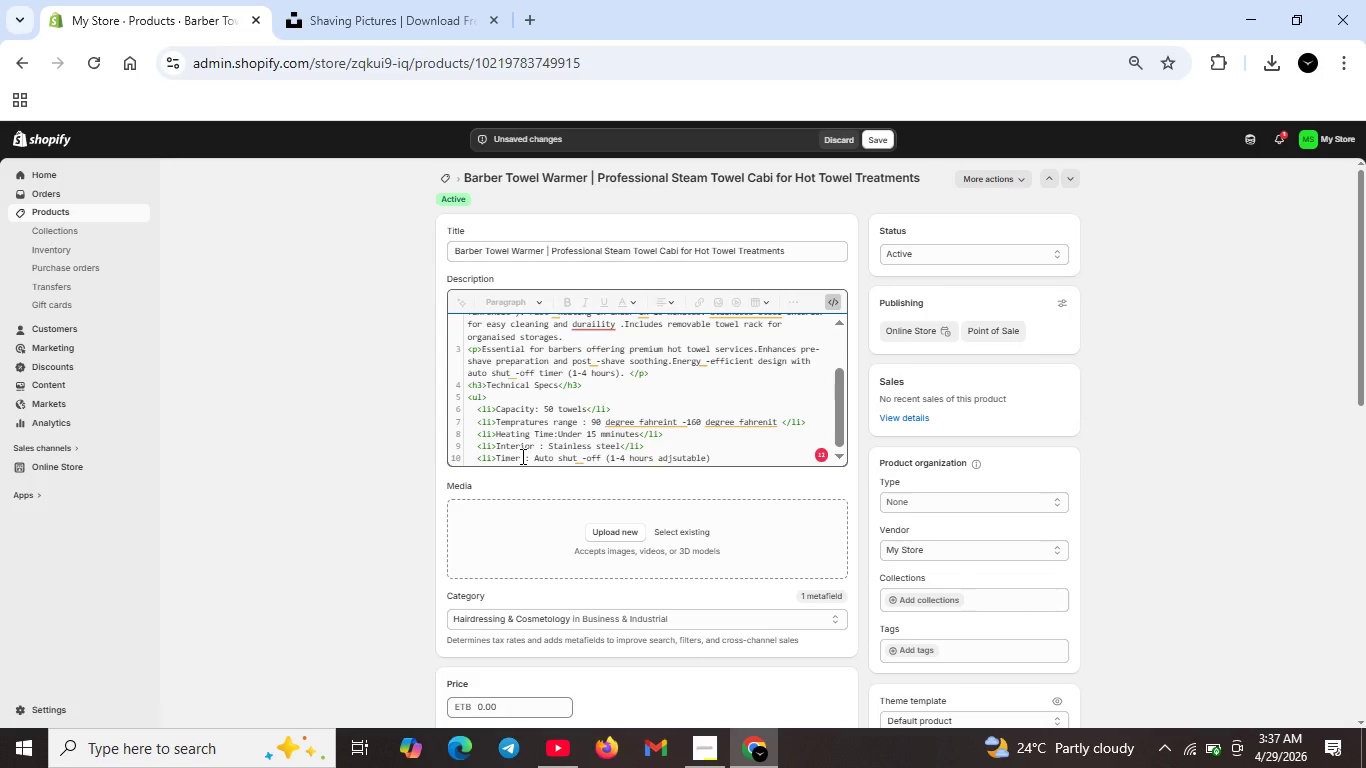 
type(</li>)
 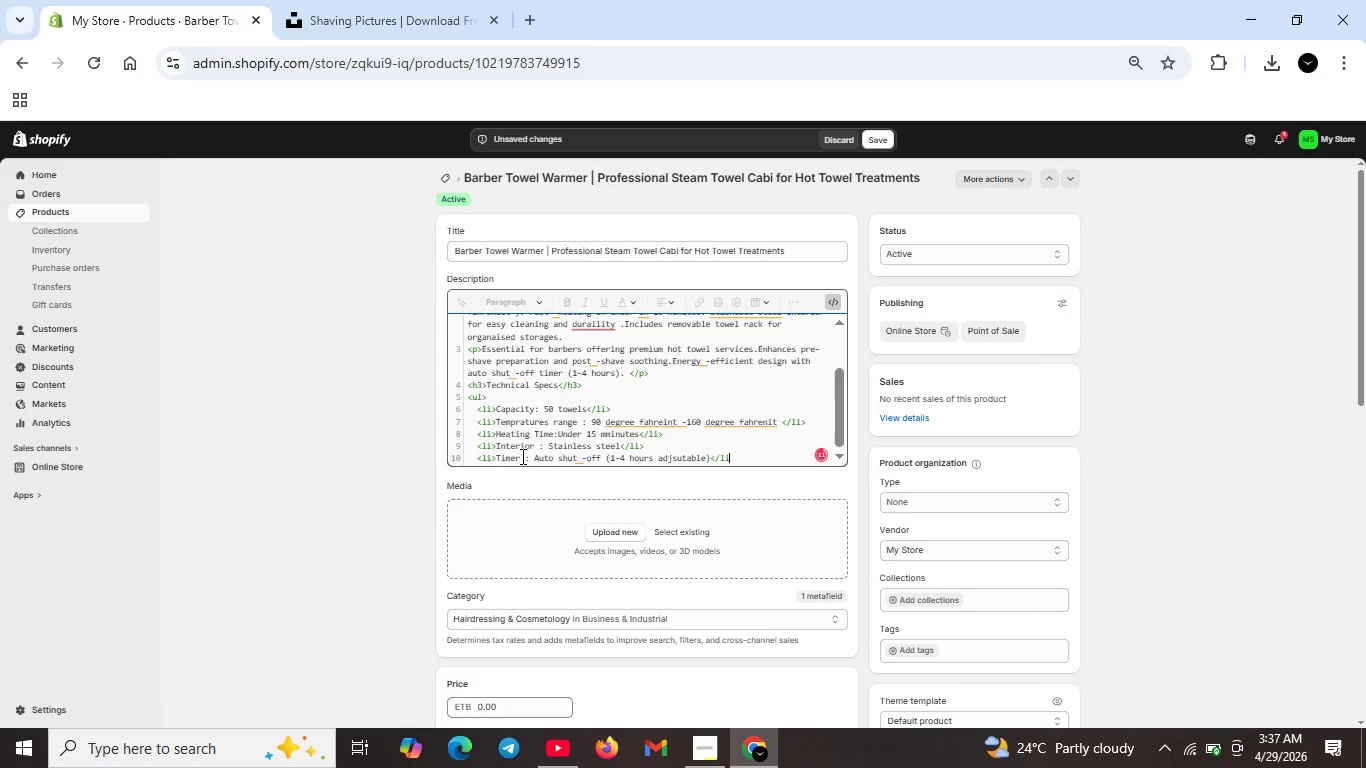 
key(Shift+Enter)